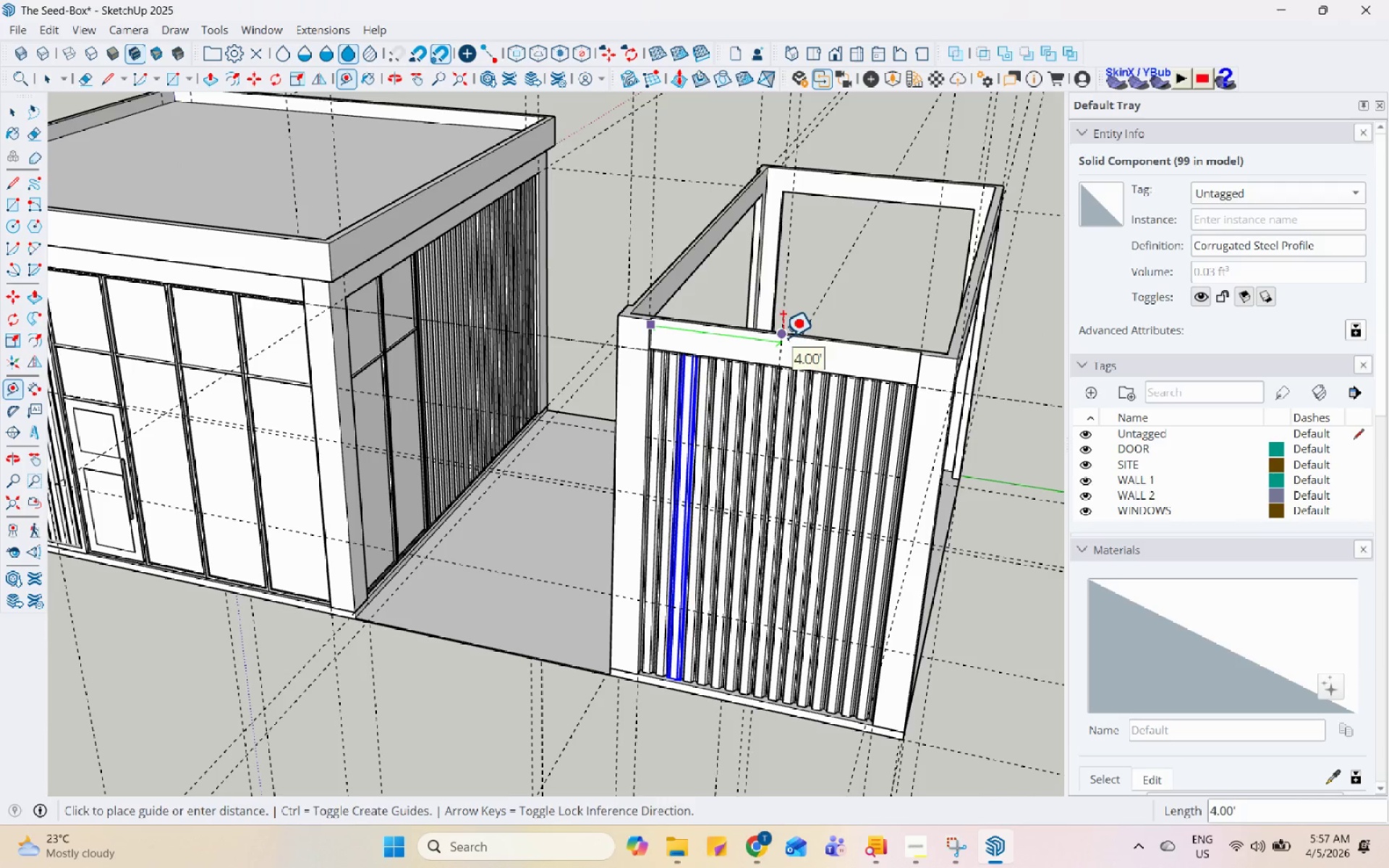 
left_click([778, 336])
 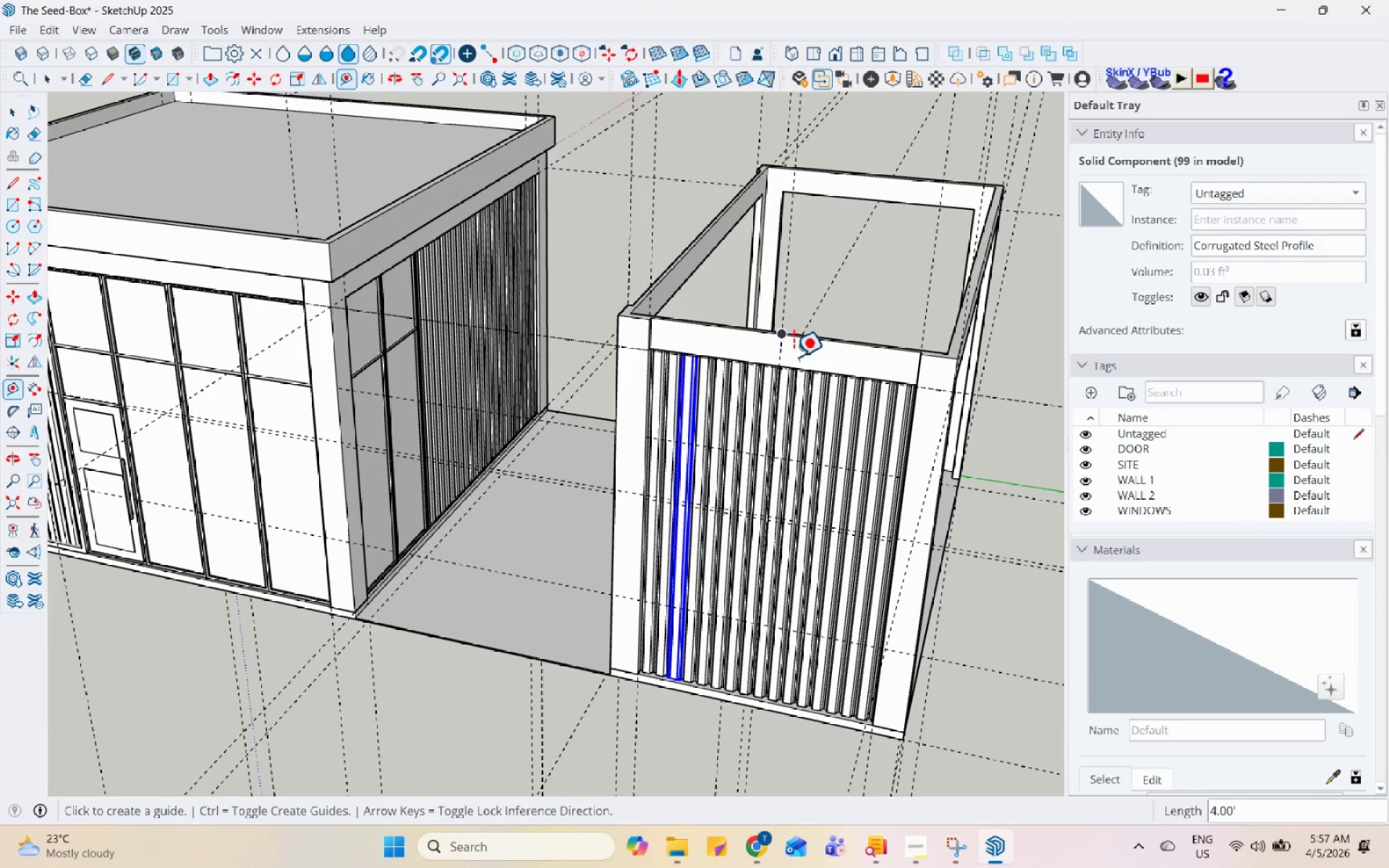 
scroll: coordinate [814, 400], scroll_direction: down, amount: 4.0
 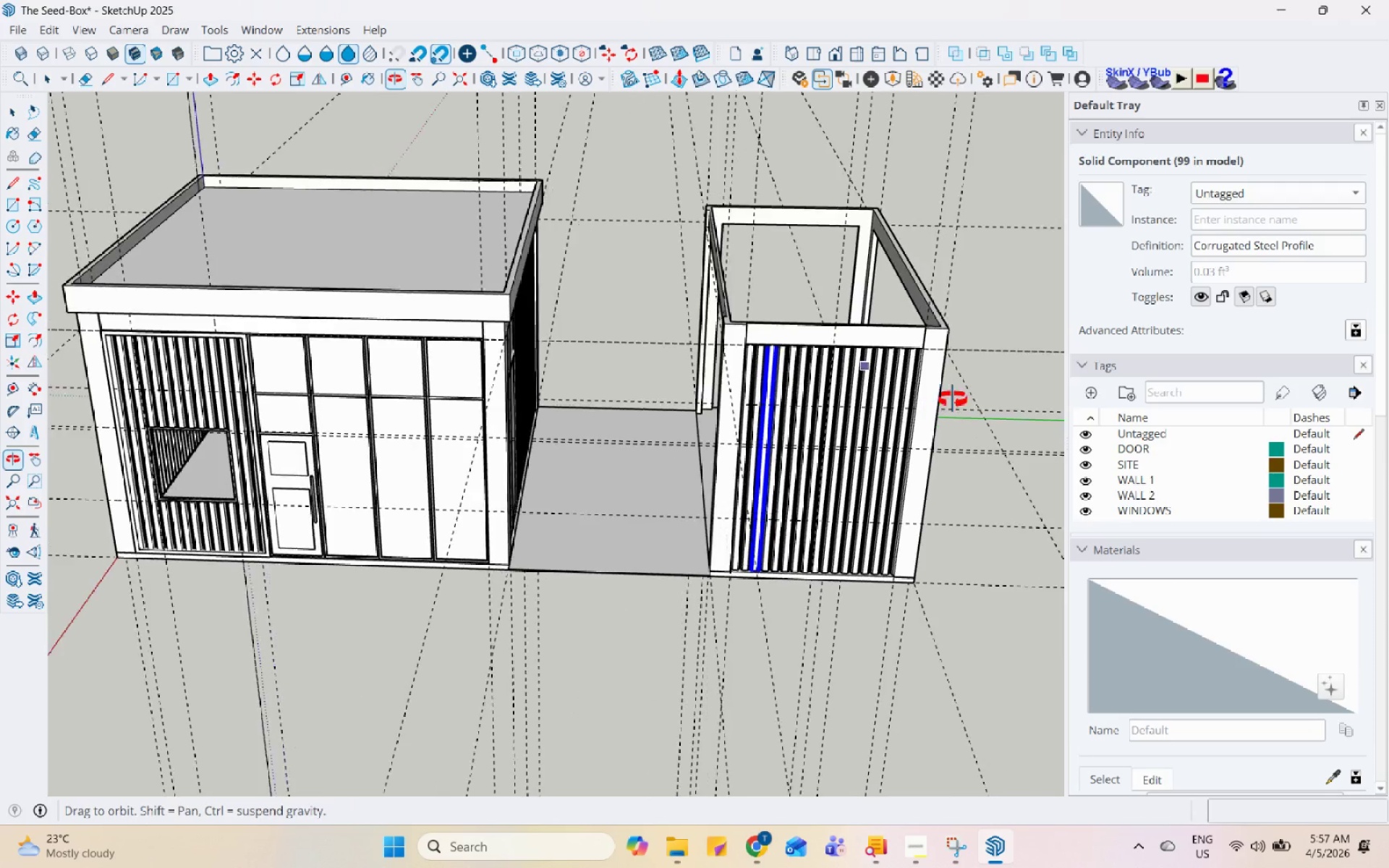 
scroll: coordinate [865, 356], scroll_direction: up, amount: 5.0
 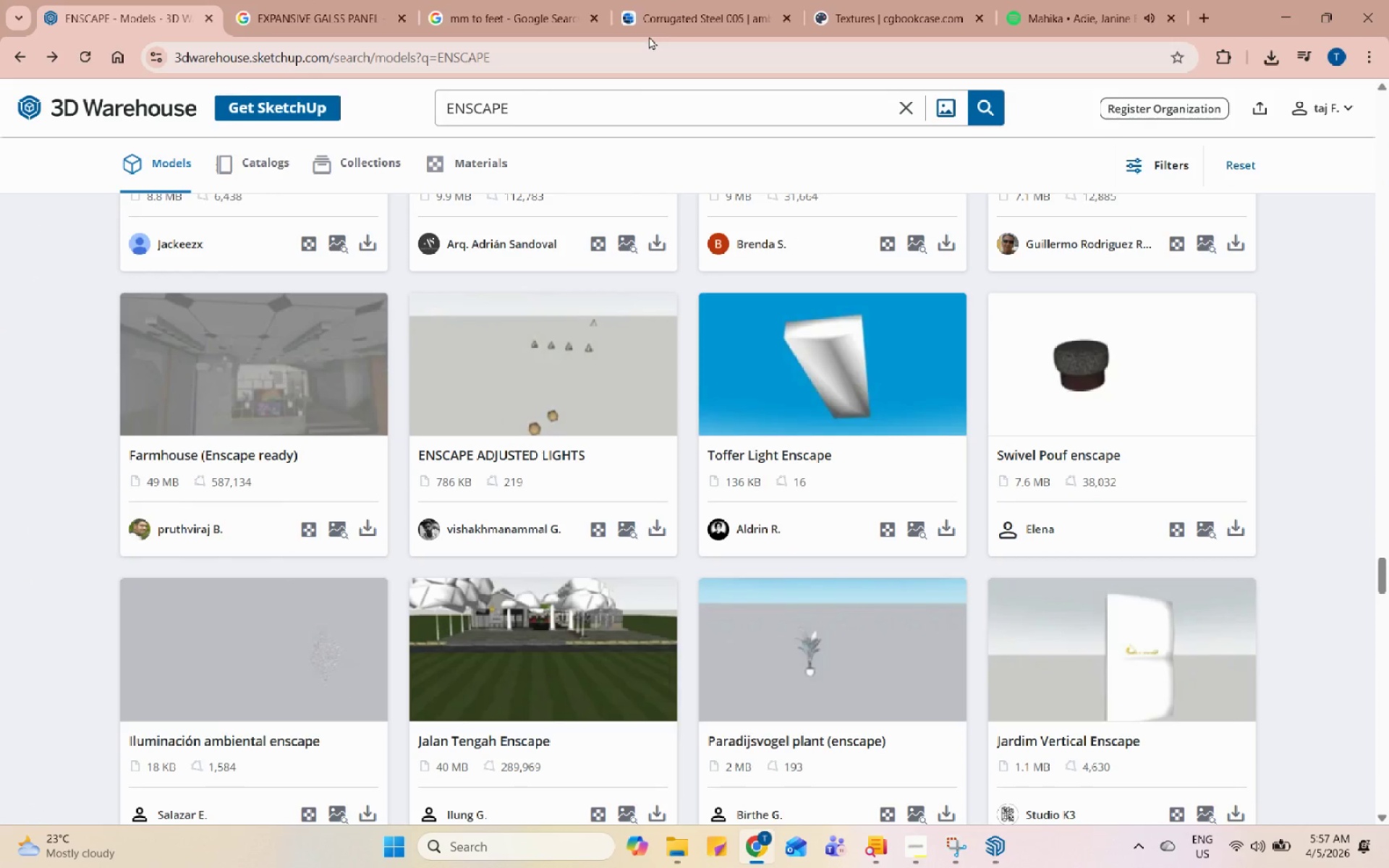 
left_click([479, 0])
 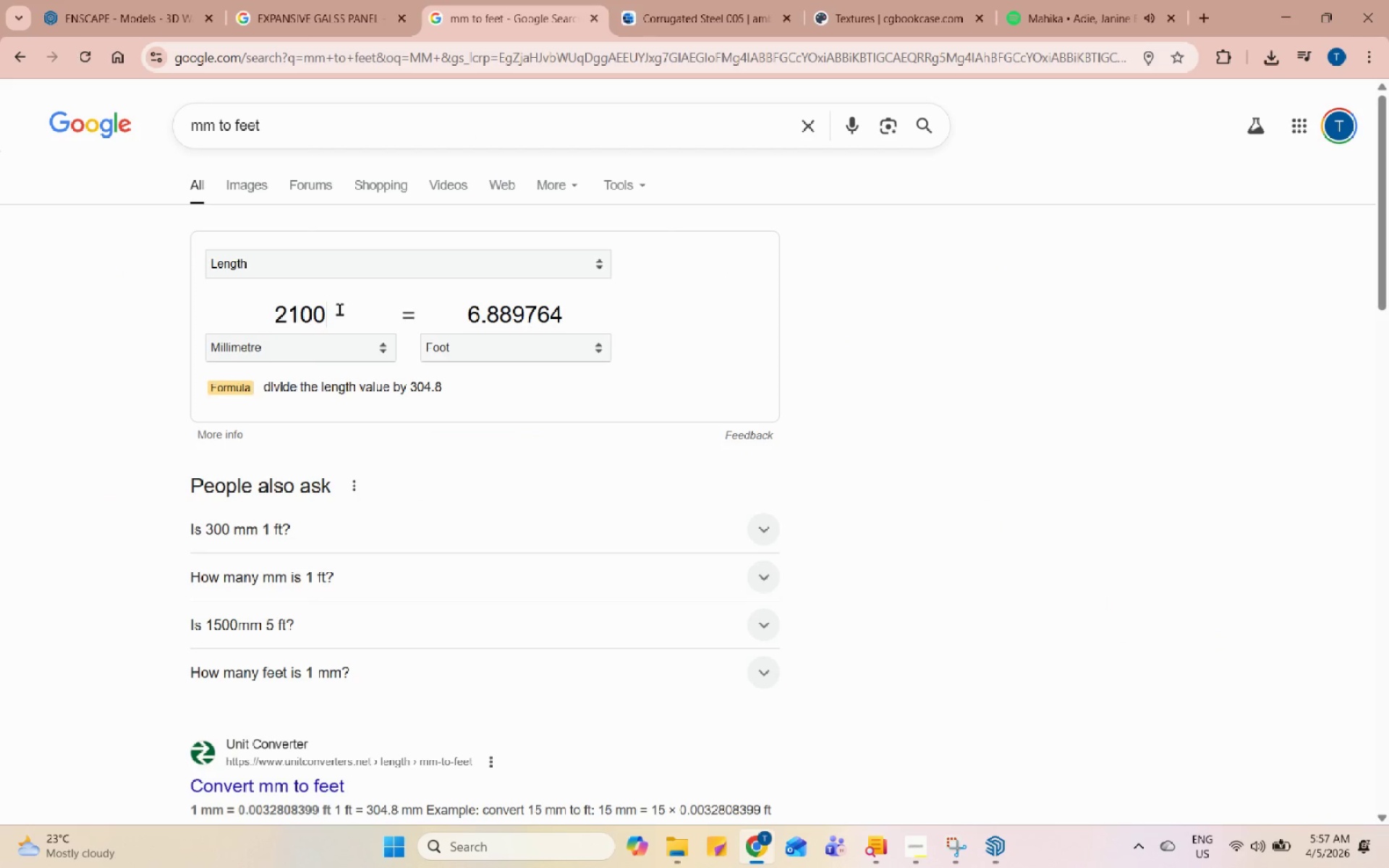 
left_click_drag(start_coordinate=[335, 311], to_coordinate=[268, 310])
 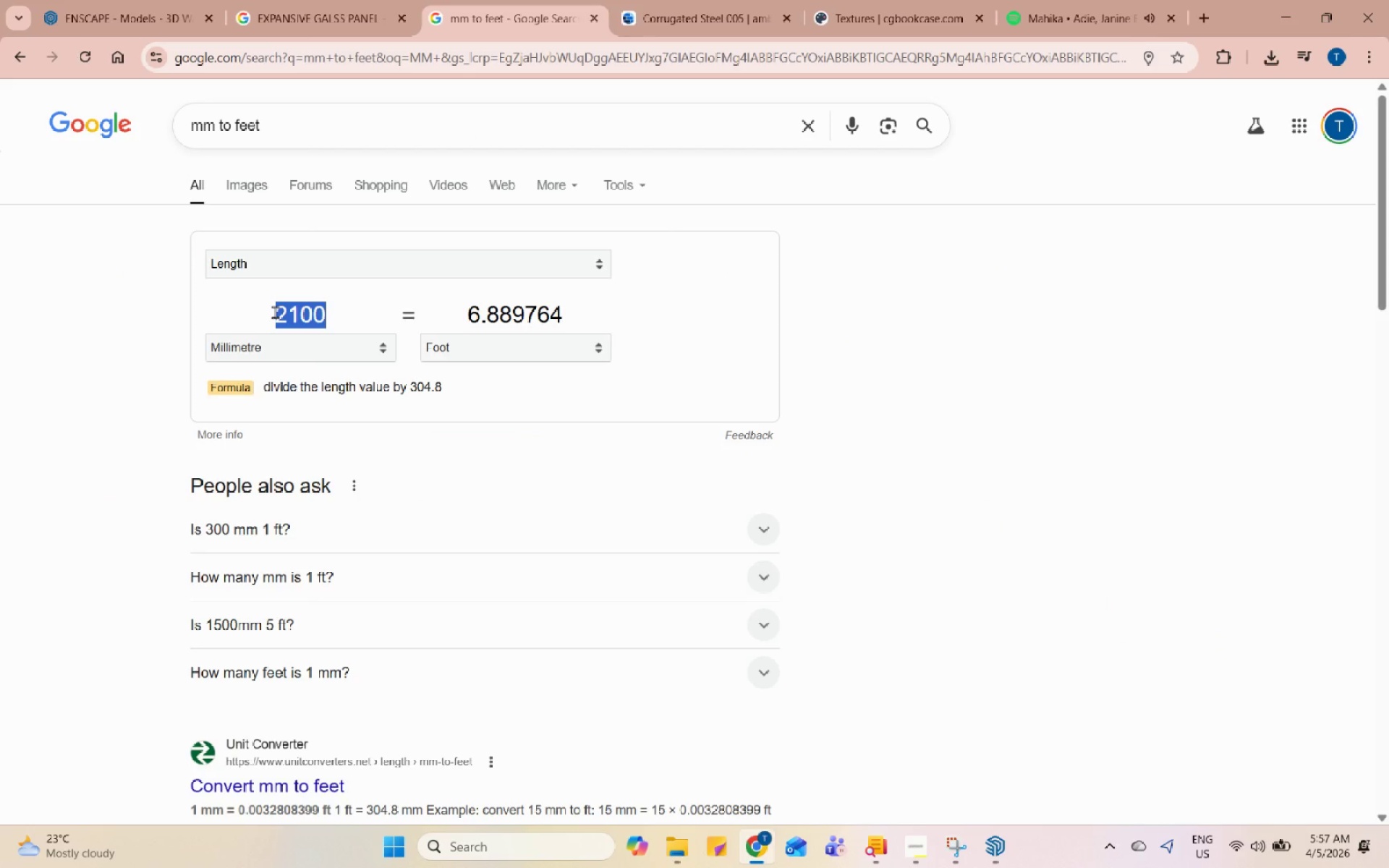 
wait(6.58)
 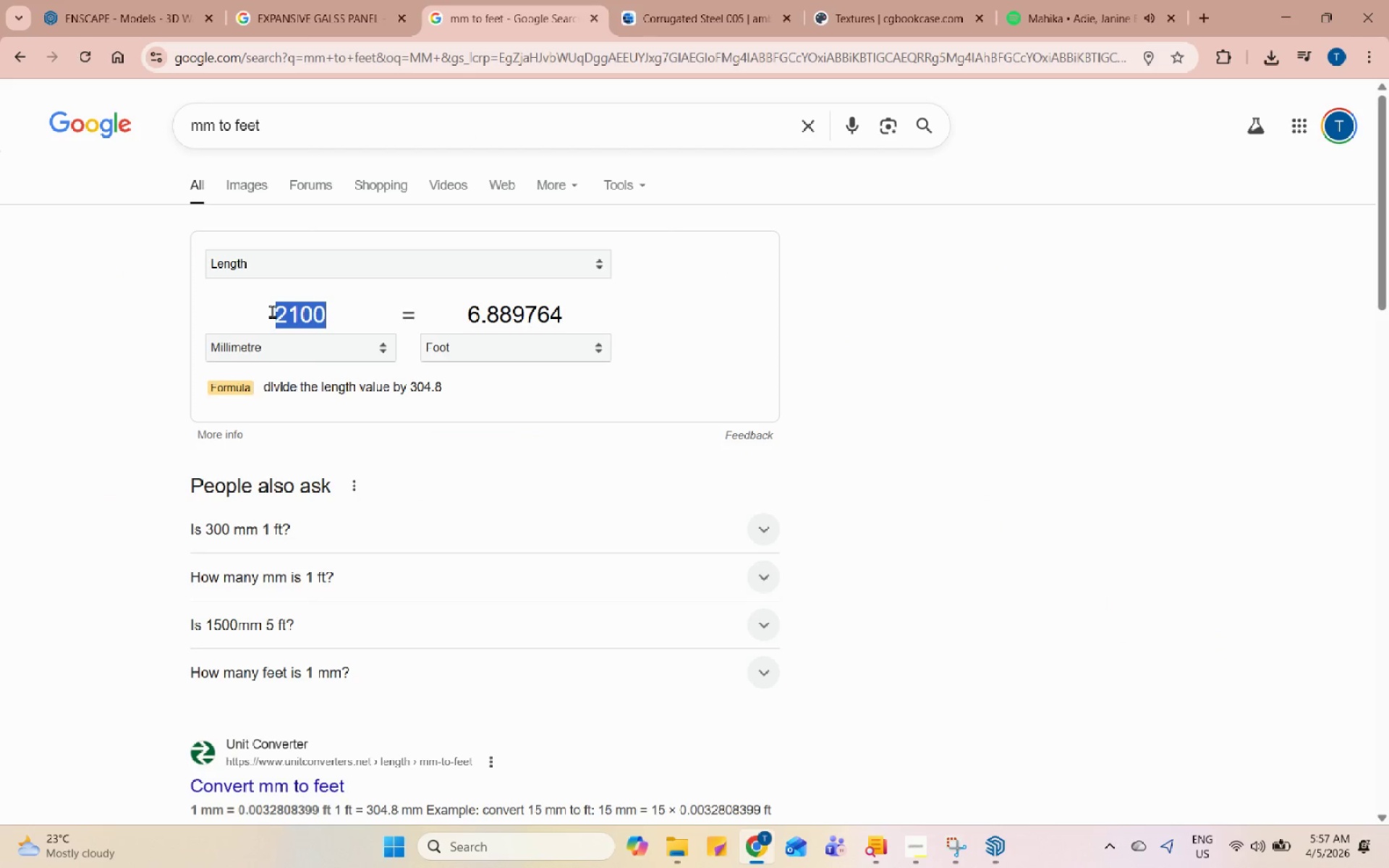 
key(Numpad1)
 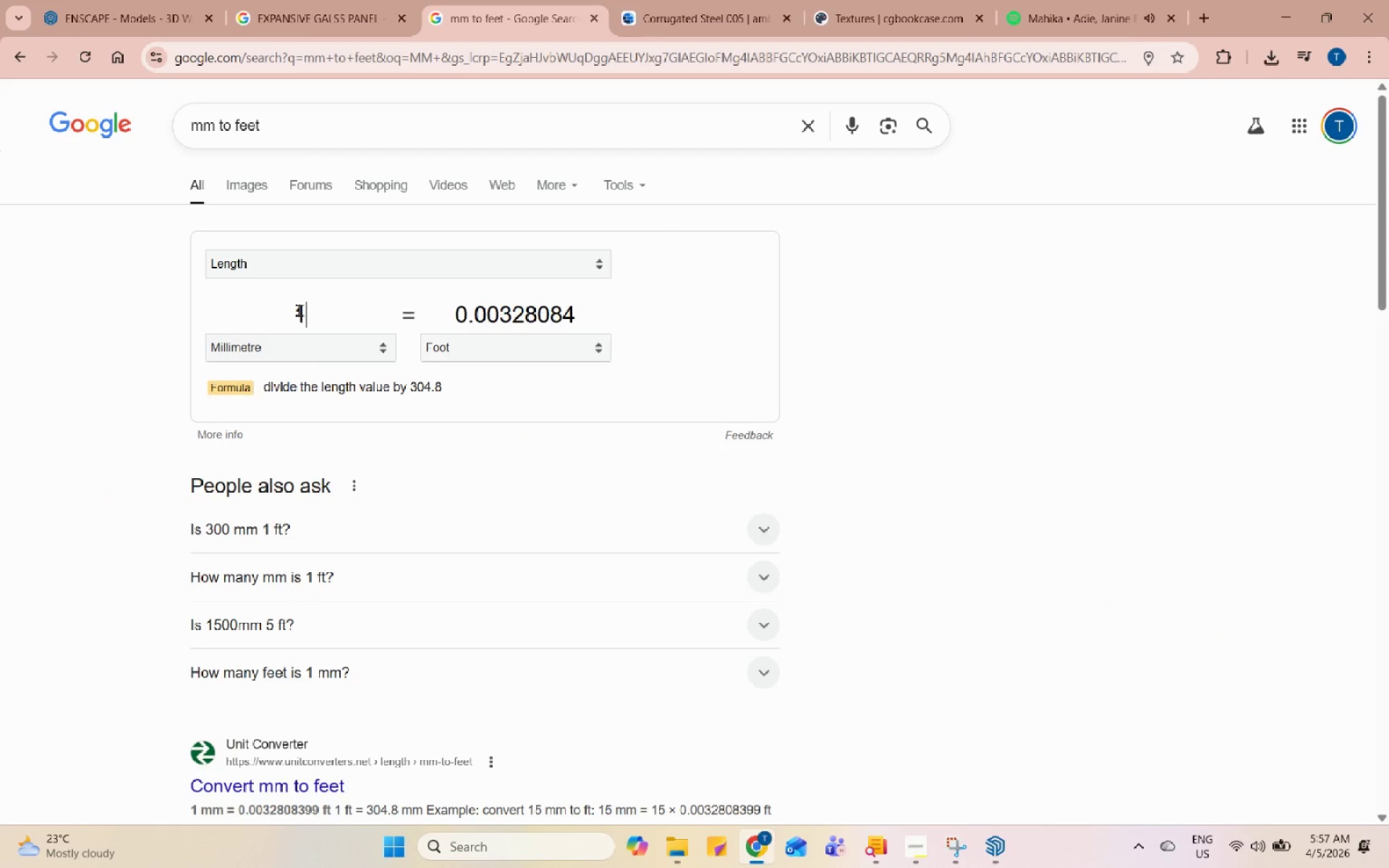 
key(Numpad0)
 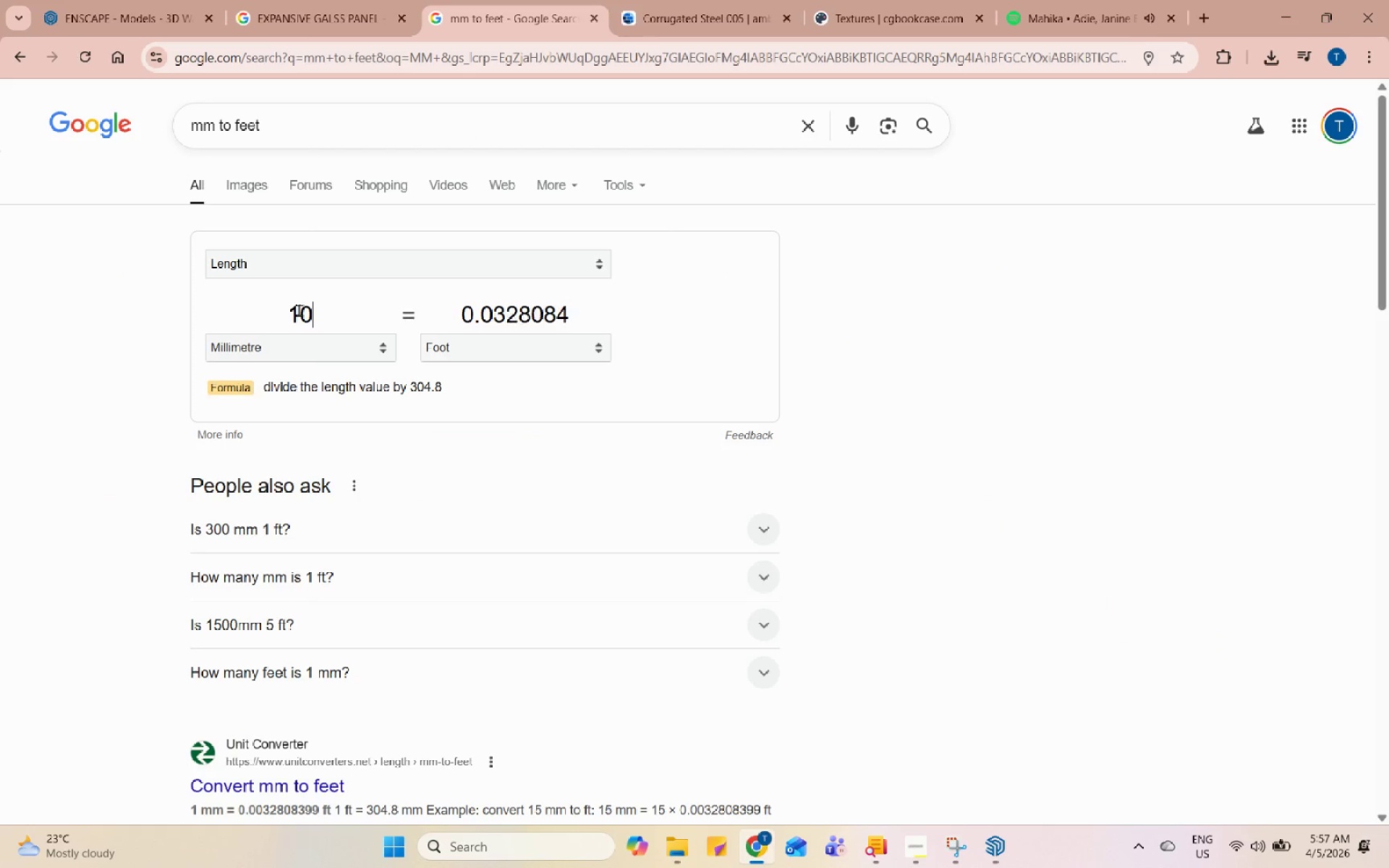 
key(Numpad0)
 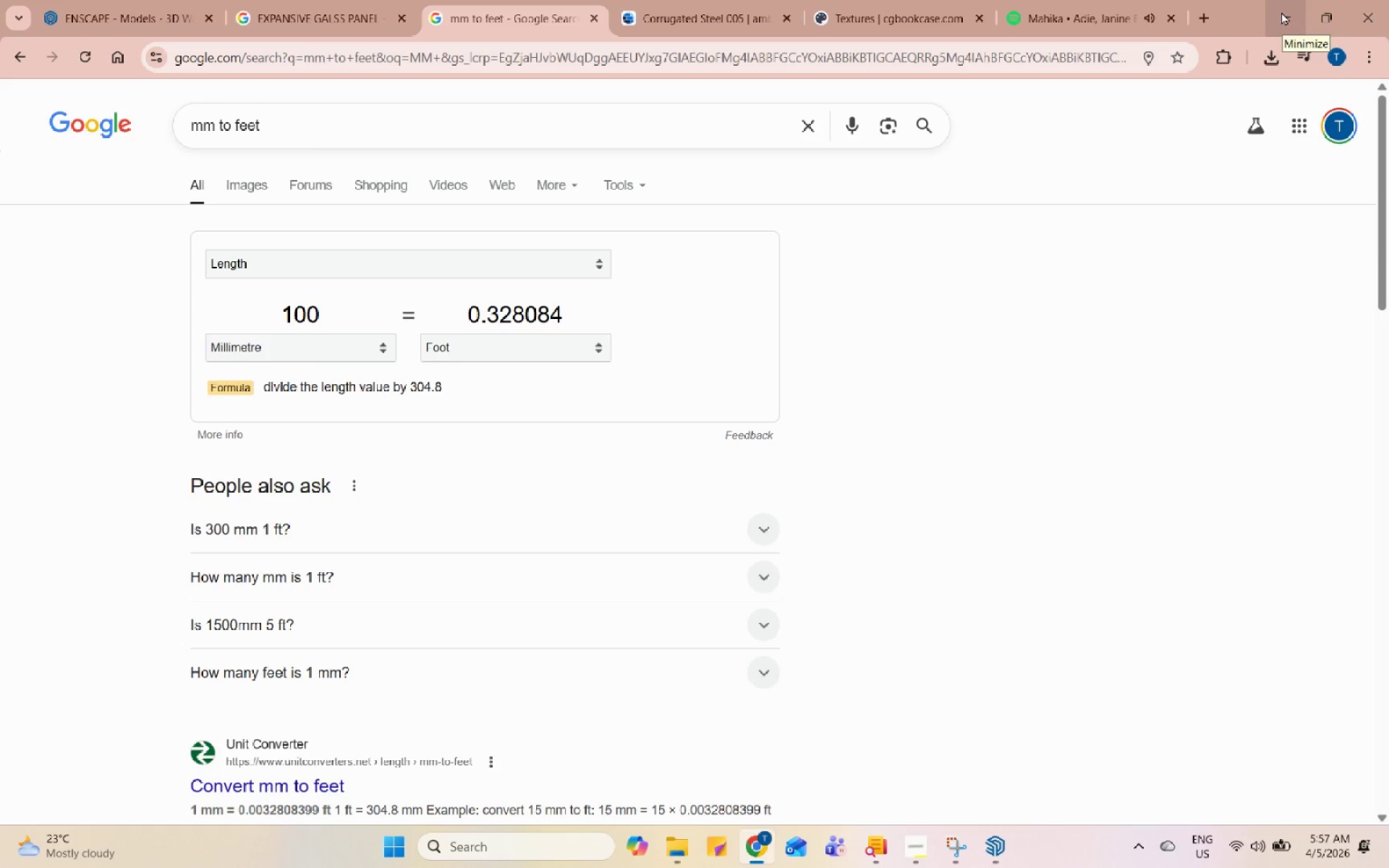 
wait(5.45)
 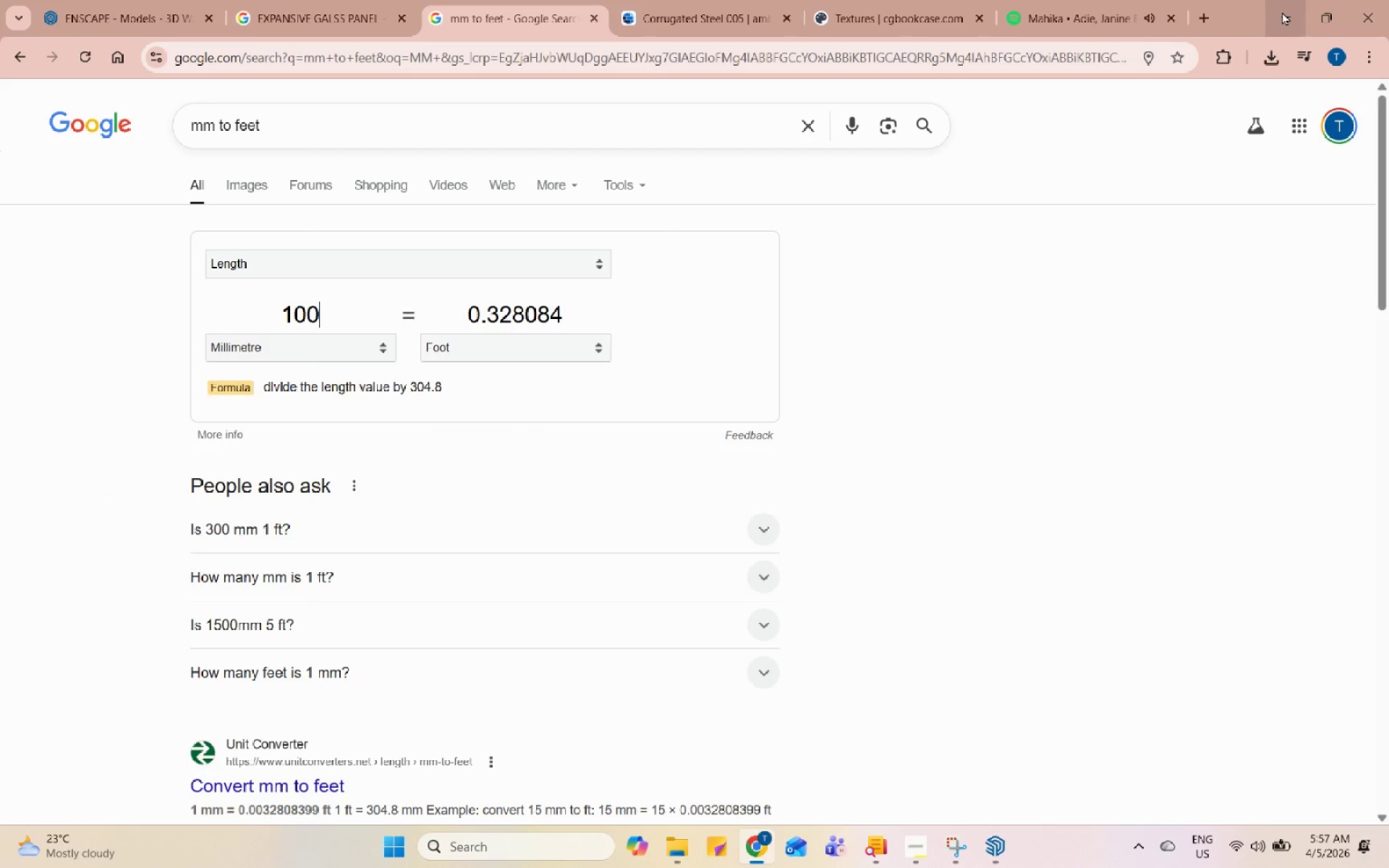 
key(Numpad0)
 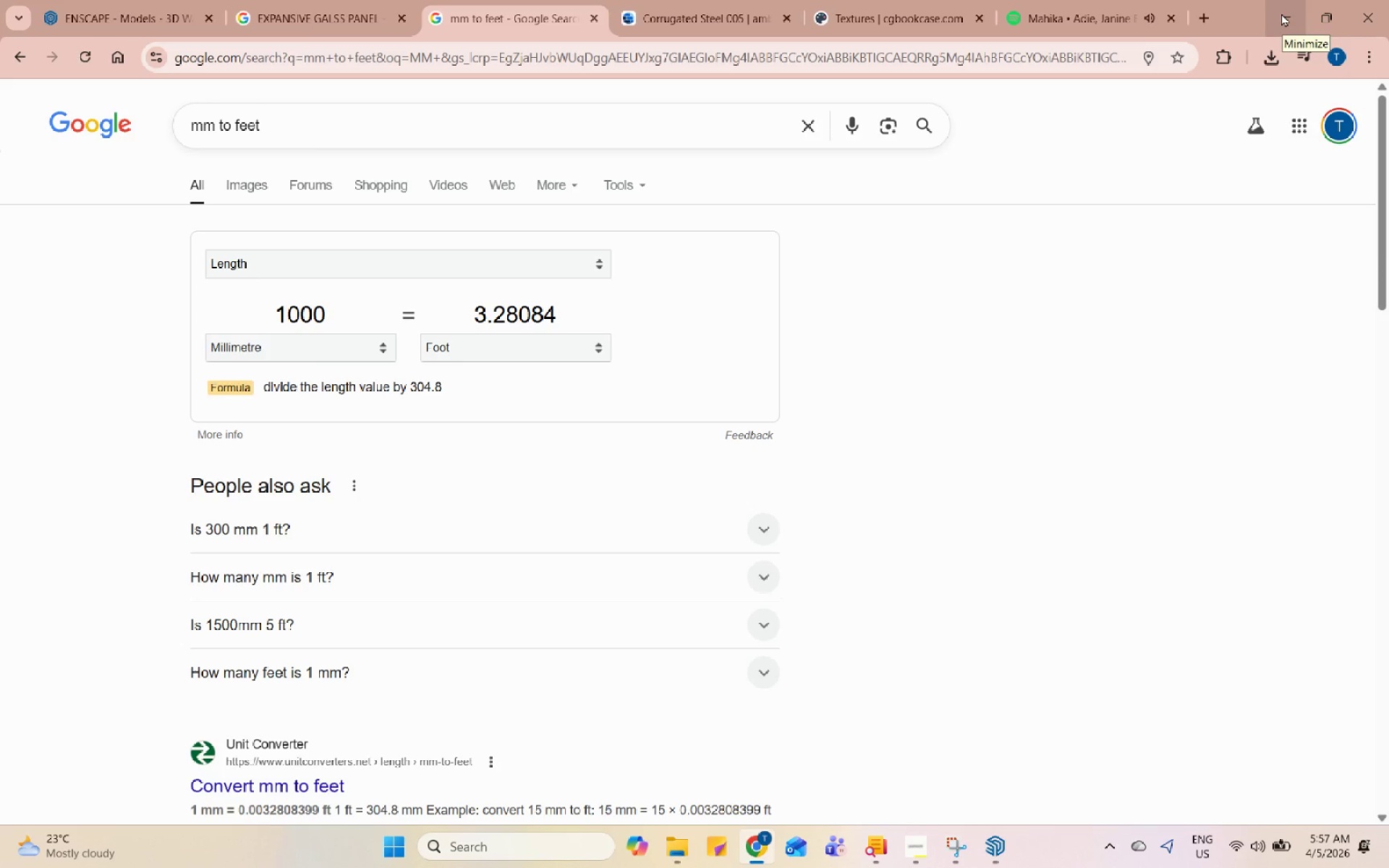 
left_click([1281, 13])
 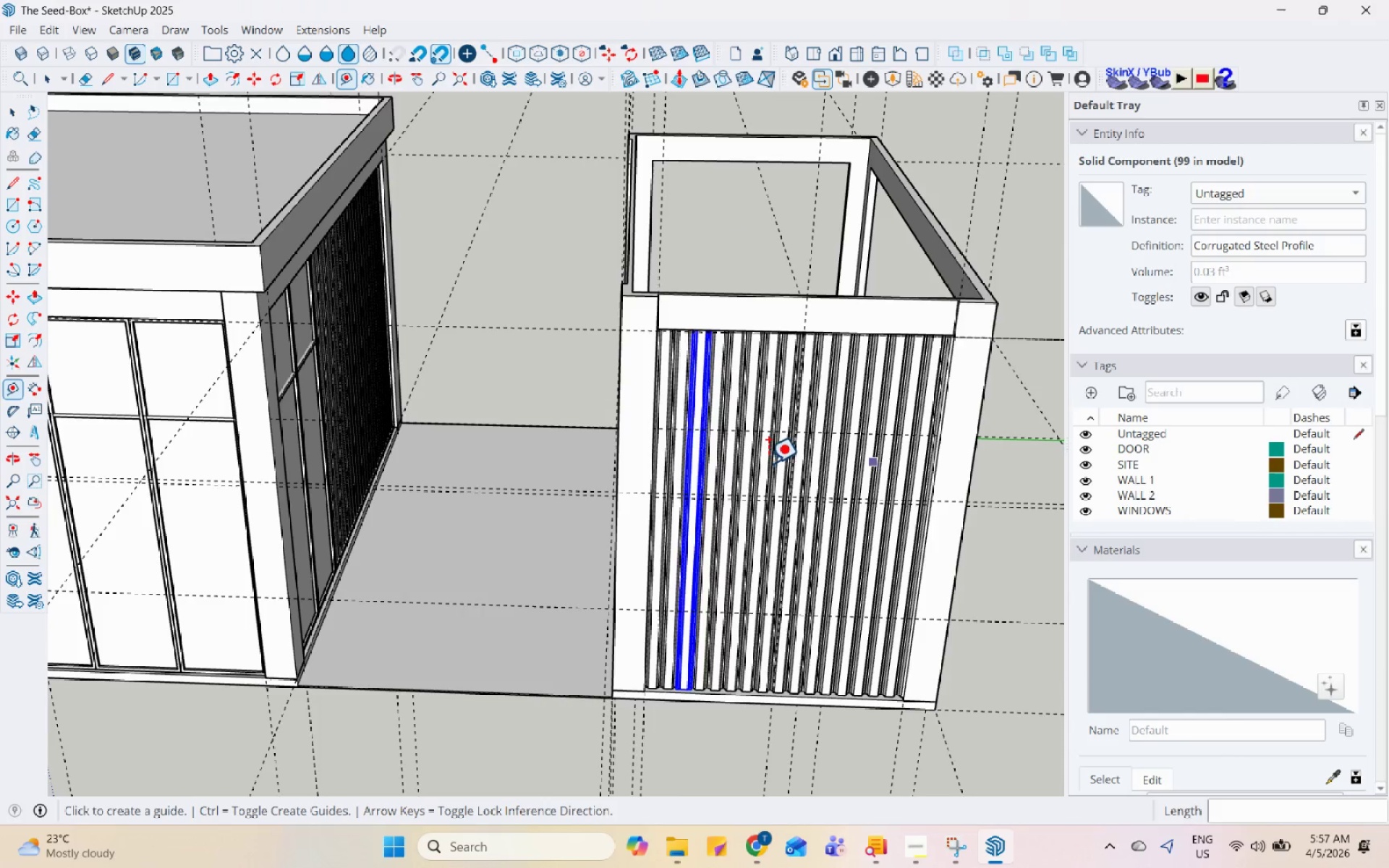 
scroll: coordinate [737, 338], scroll_direction: up, amount: 4.0
 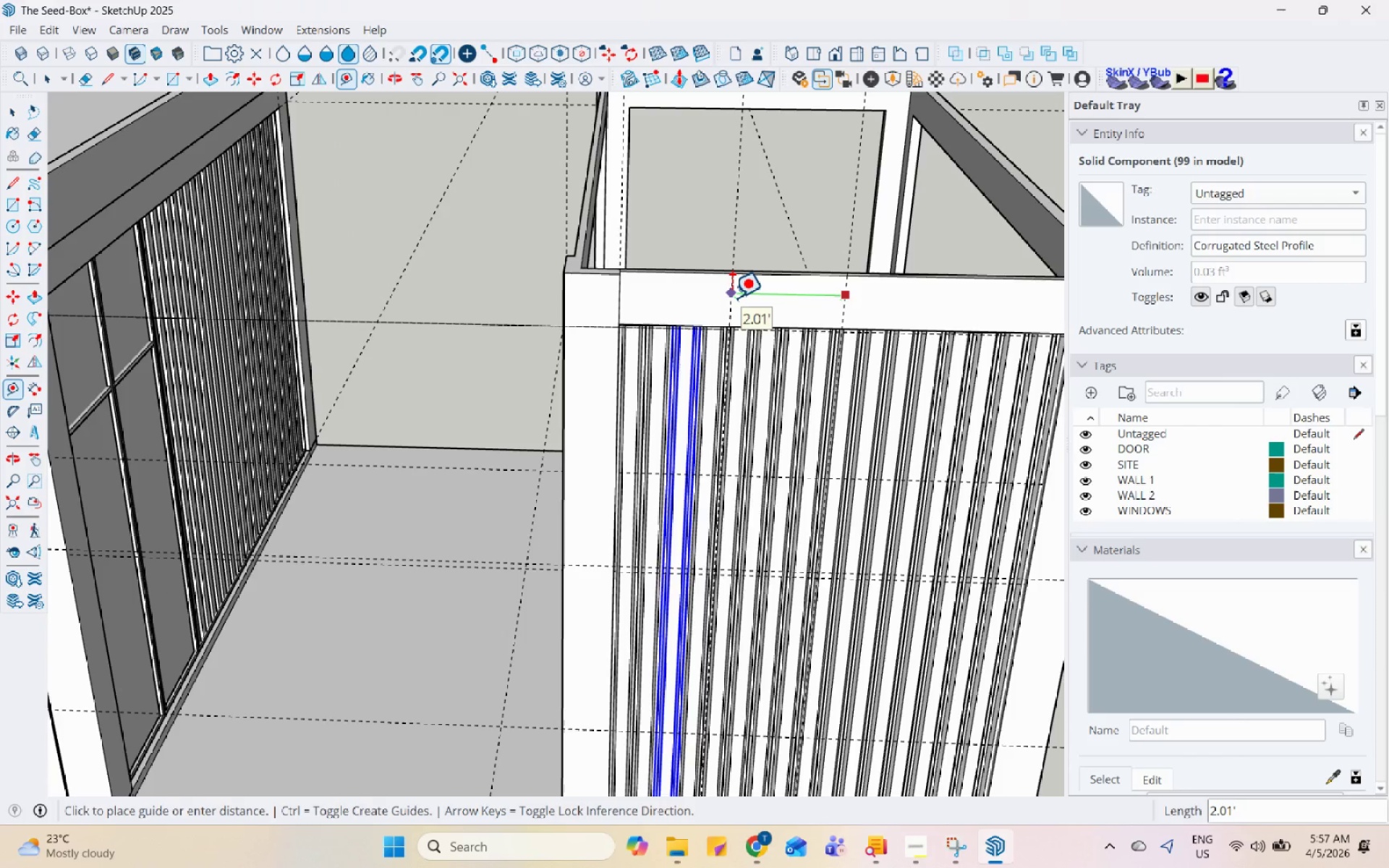 
key(Numpad2)
 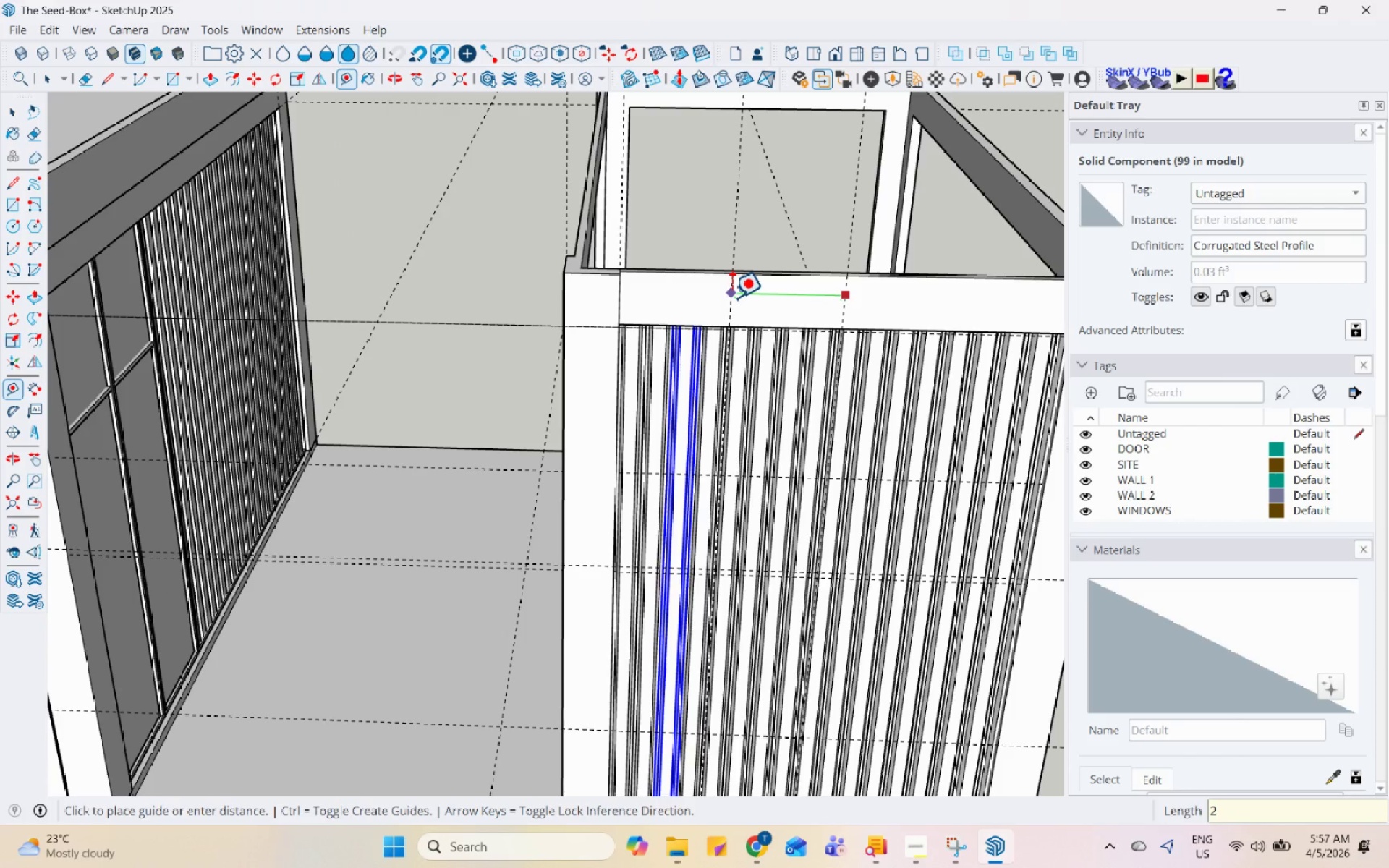 
key(Enter)
 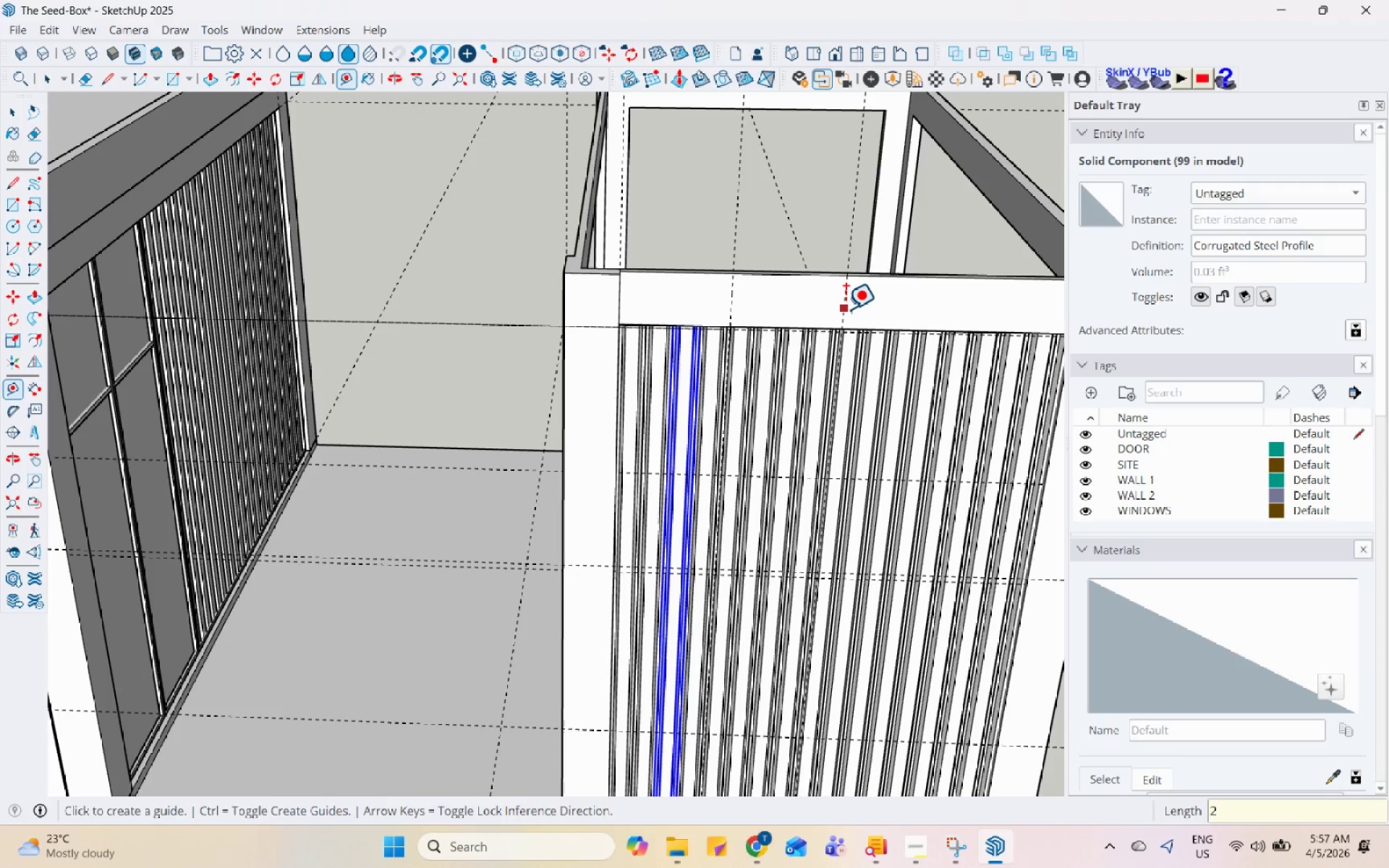 
left_click([845, 309])
 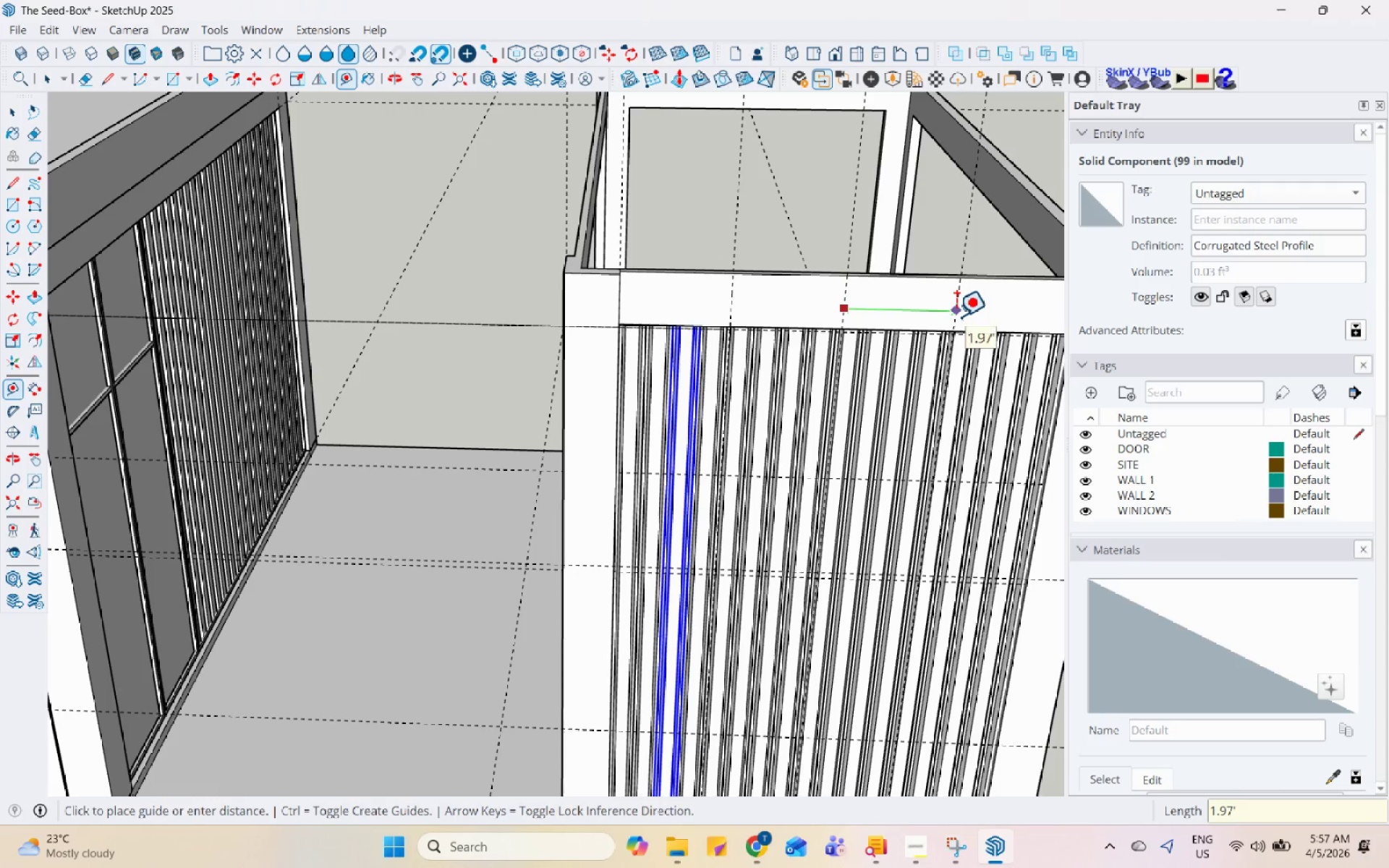 
key(Numpad2)
 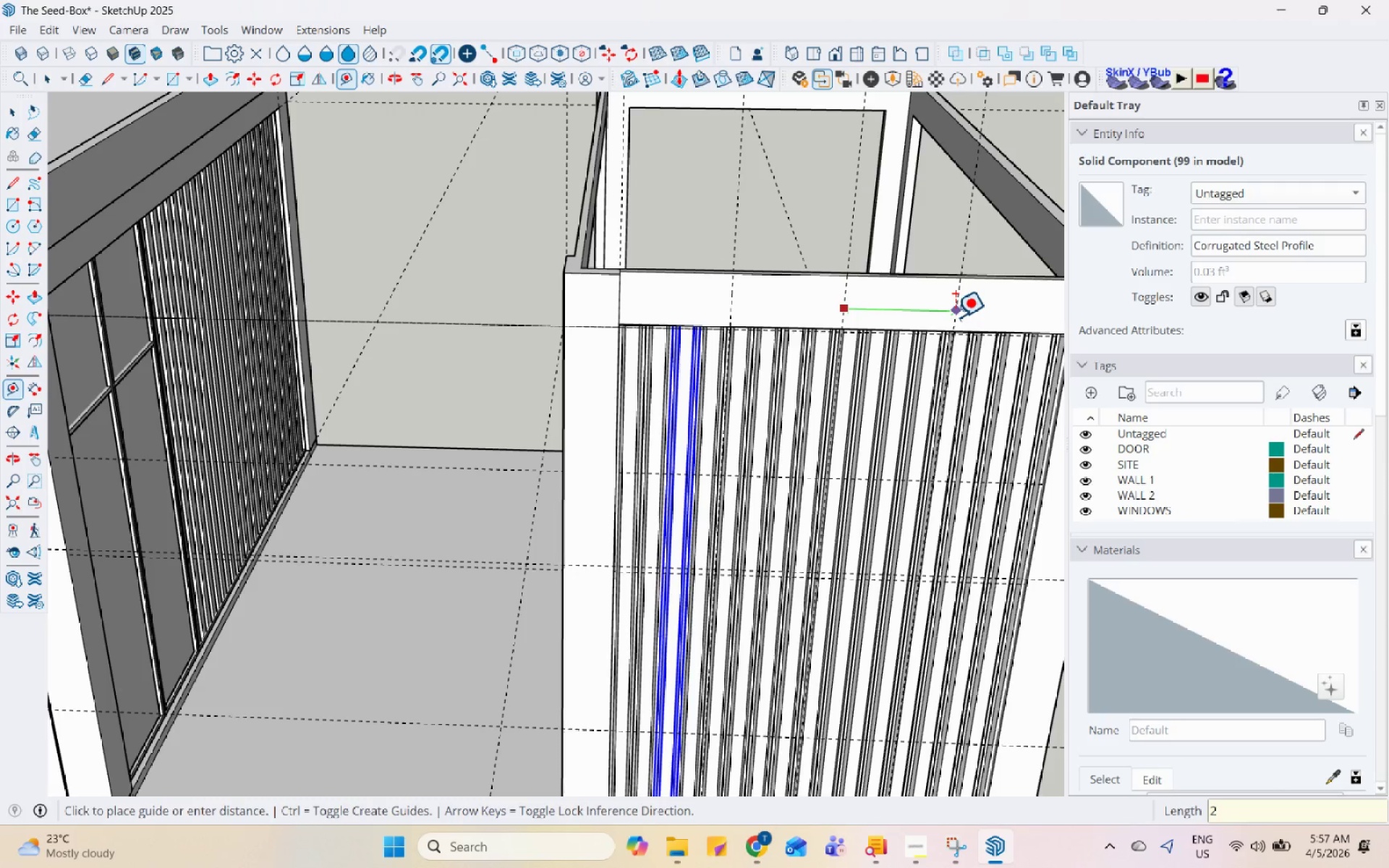 
key(Enter)
 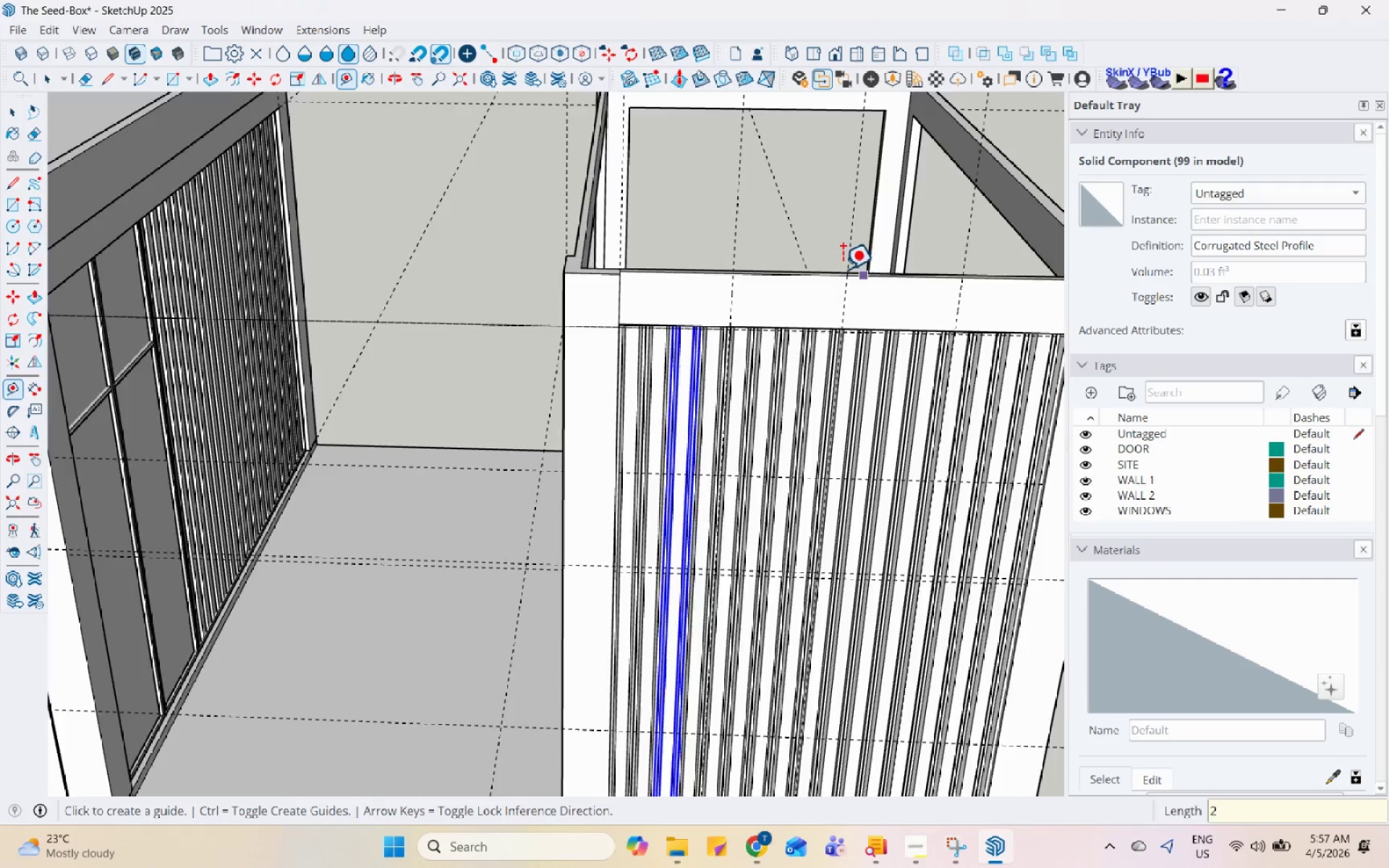 
scroll: coordinate [794, 344], scroll_direction: down, amount: 8.0
 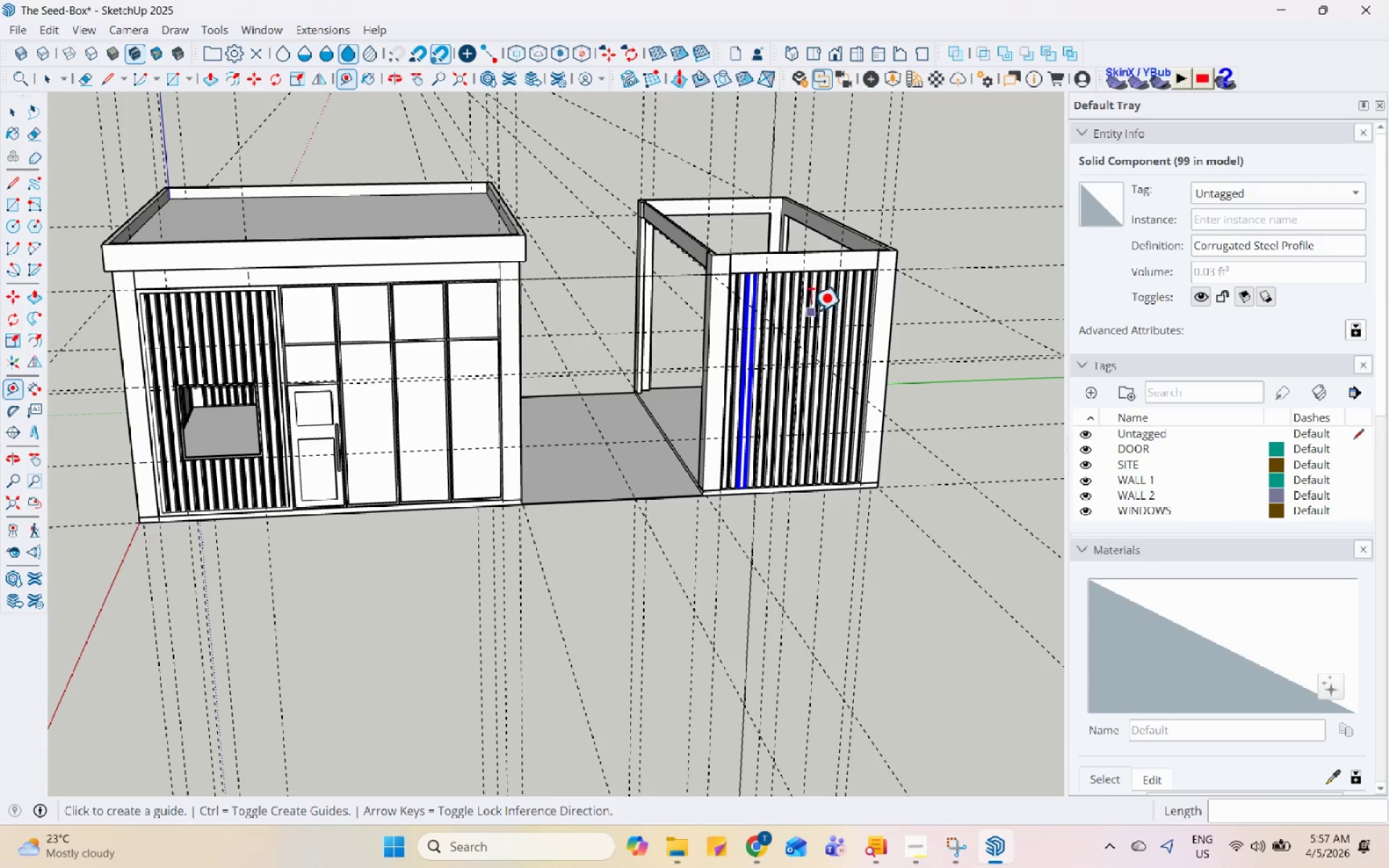 
scroll: coordinate [829, 271], scroll_direction: up, amount: 6.0
 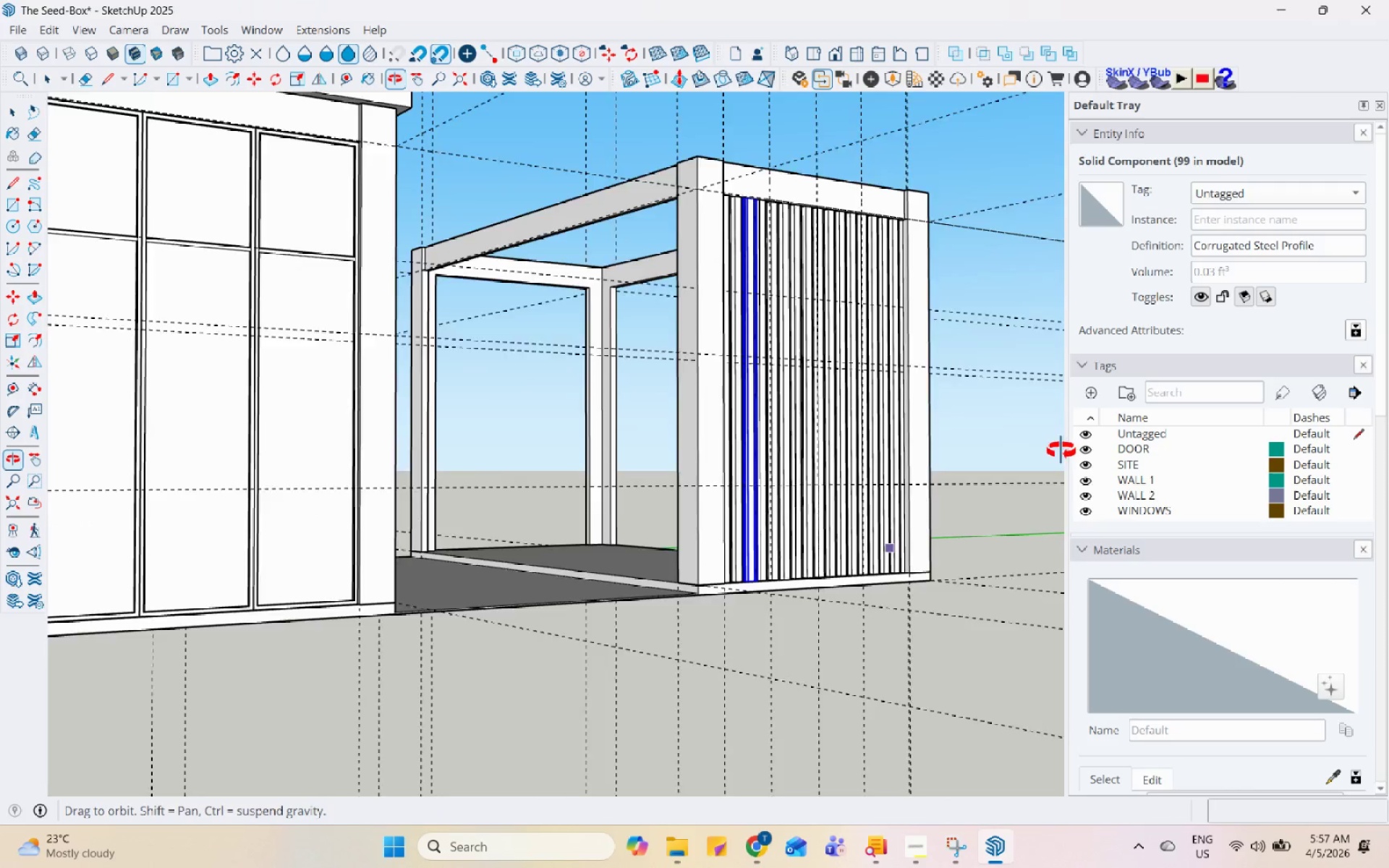 
scroll: coordinate [840, 449], scroll_direction: down, amount: 5.0
 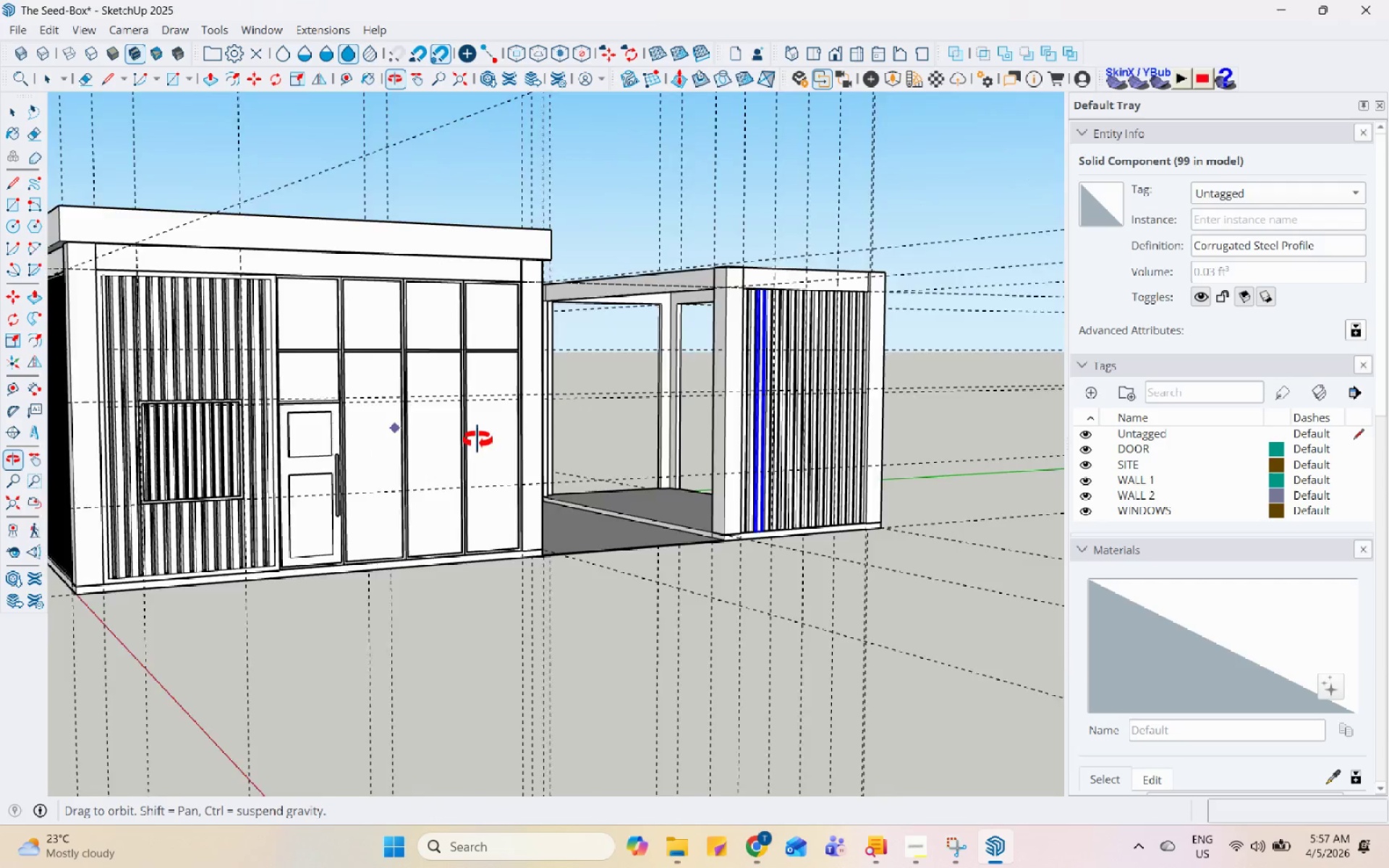 
scroll: coordinate [660, 346], scroll_direction: up, amount: 17.0
 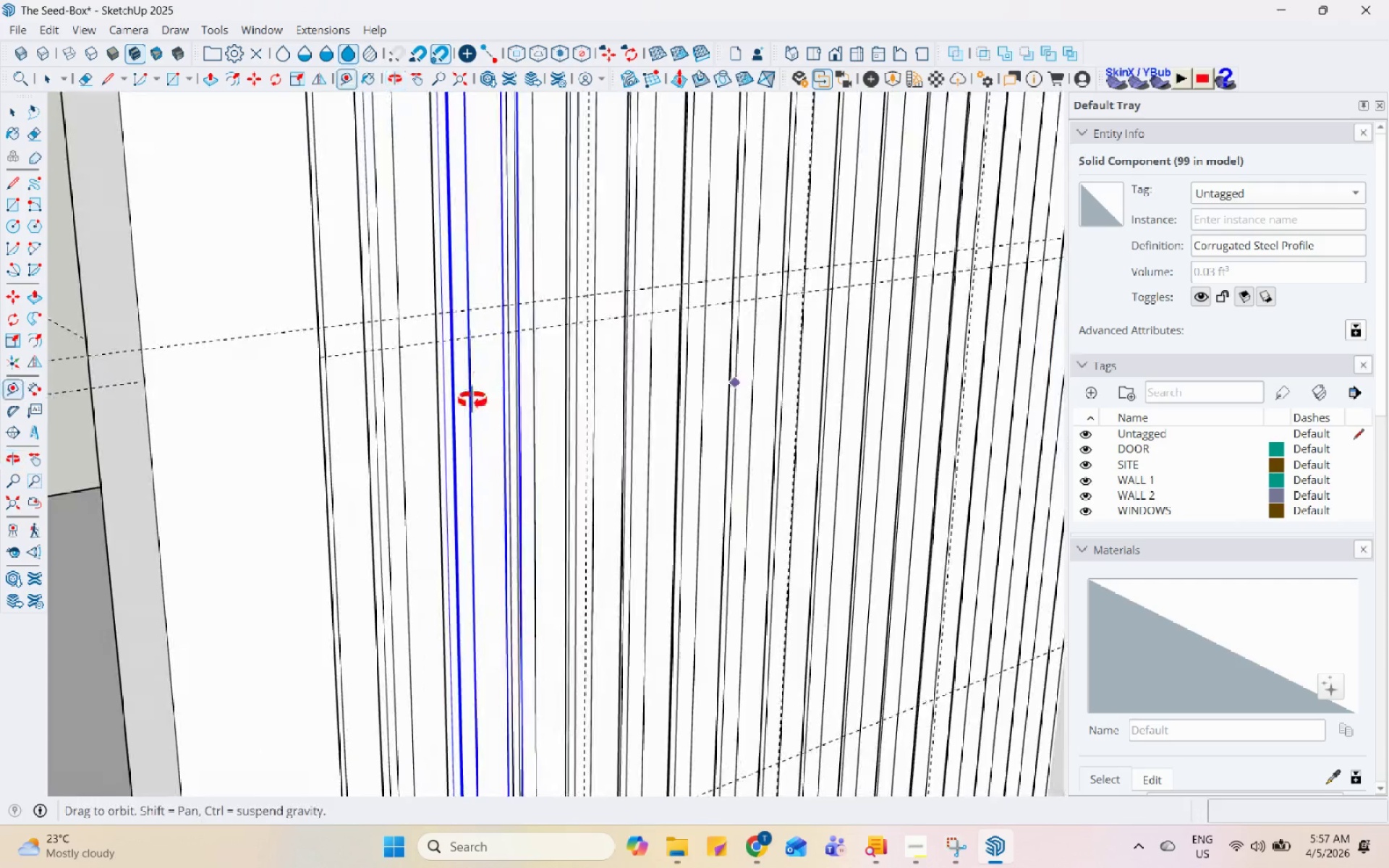 
scroll: coordinate [766, 361], scroll_direction: down, amount: 7.0
 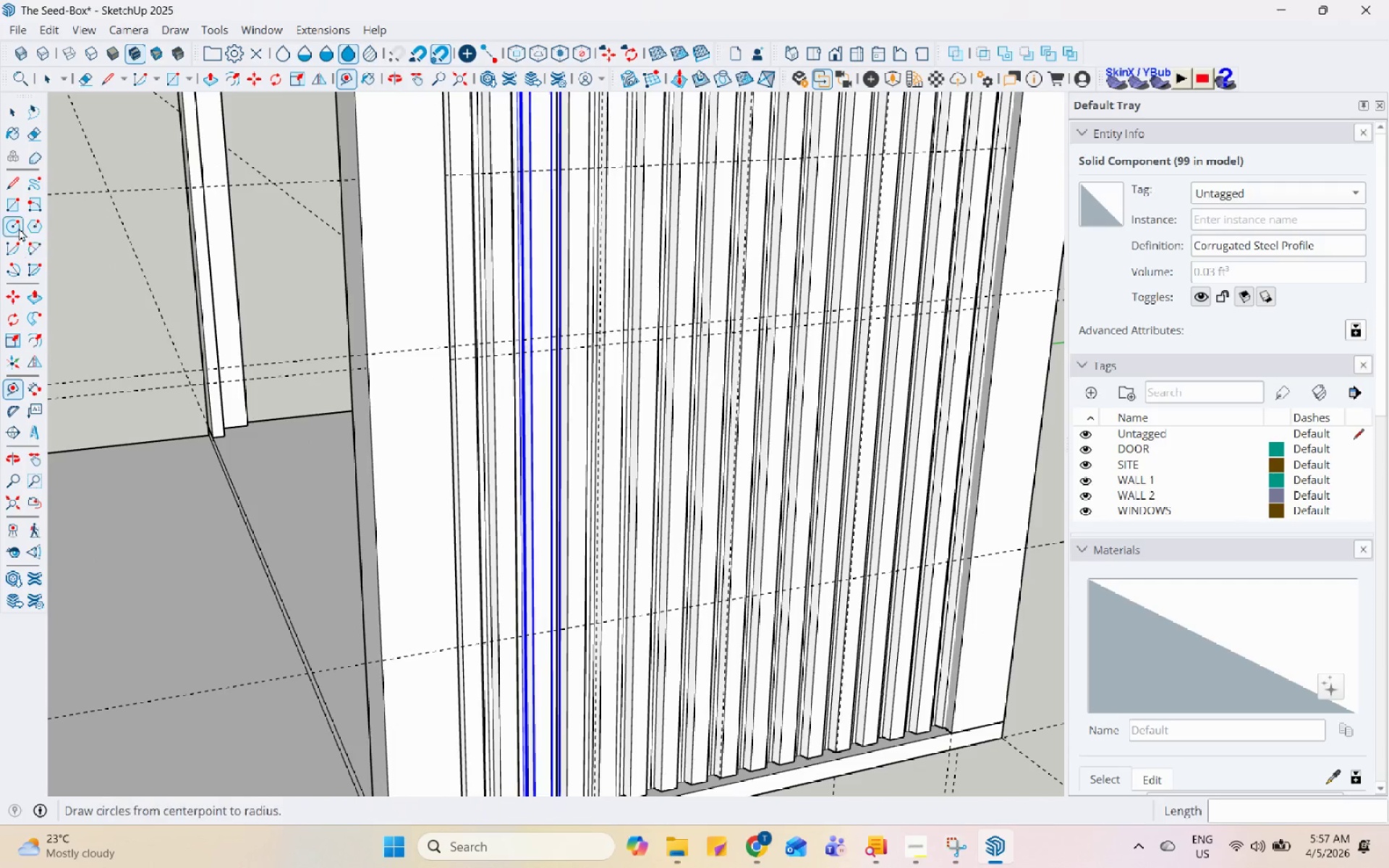 
left_click([17, 210])
 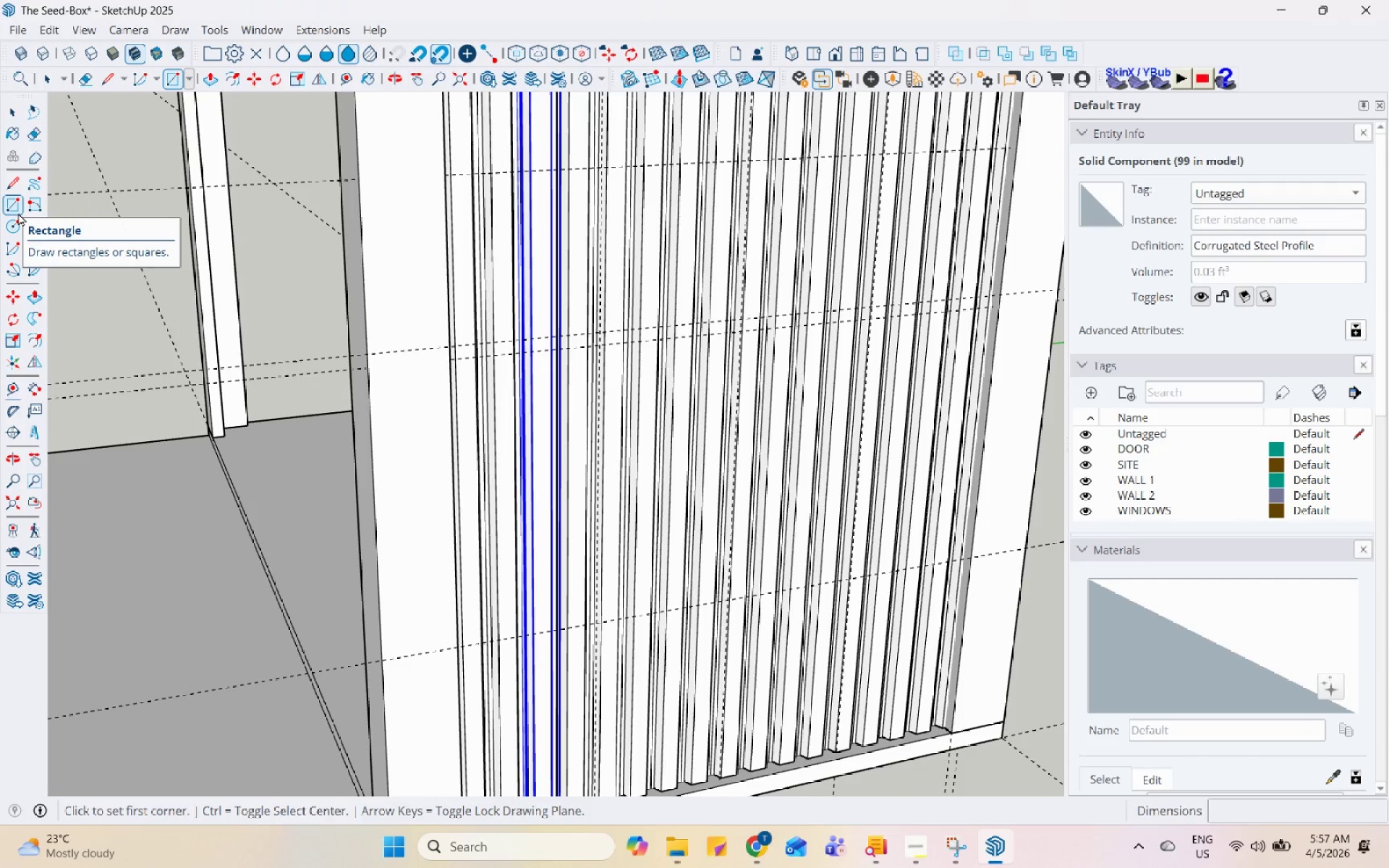 
wait(10.45)
 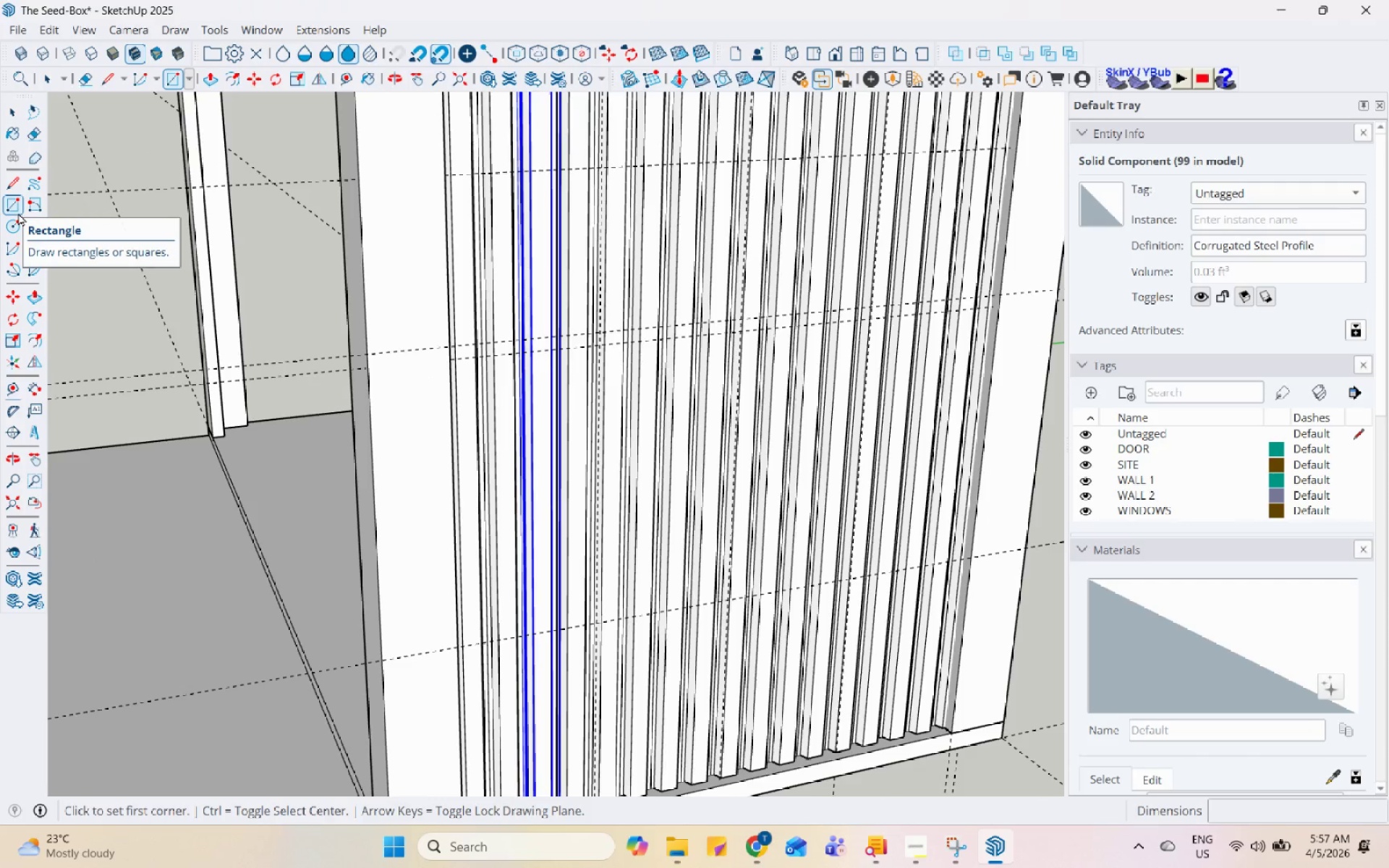 
left_click([765, 856])
 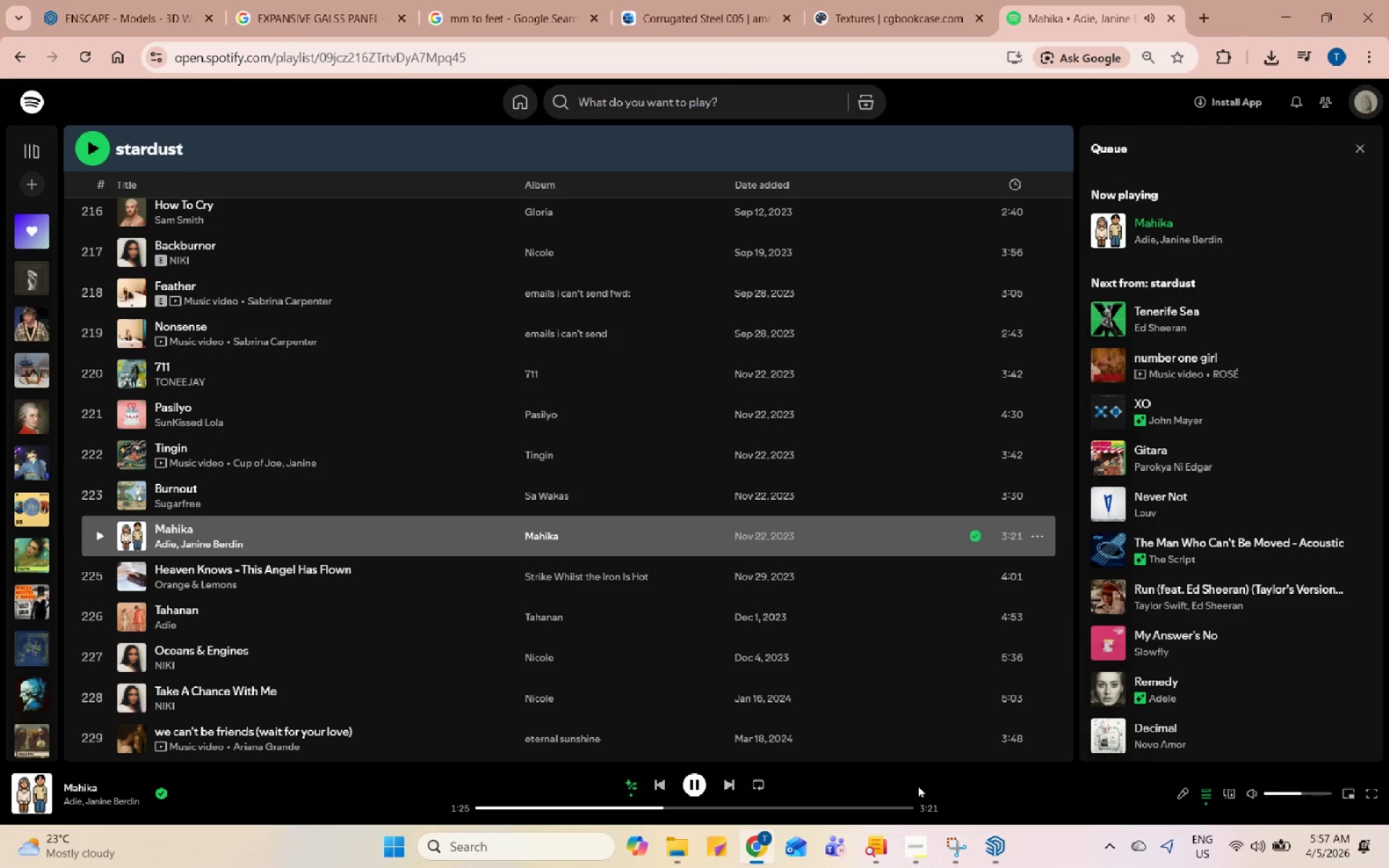 
left_click([633, 807])
 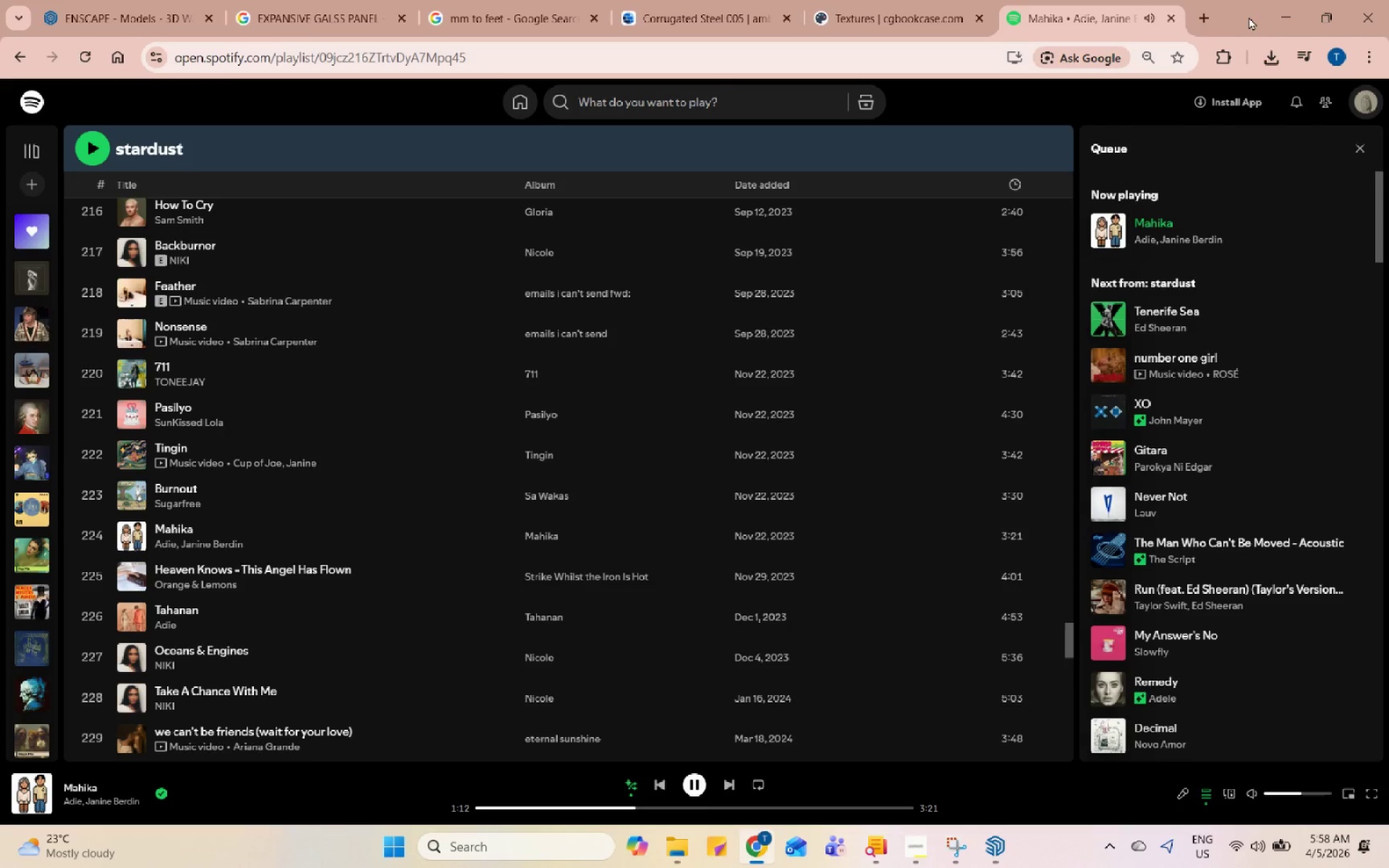 
left_click([1273, 12])
 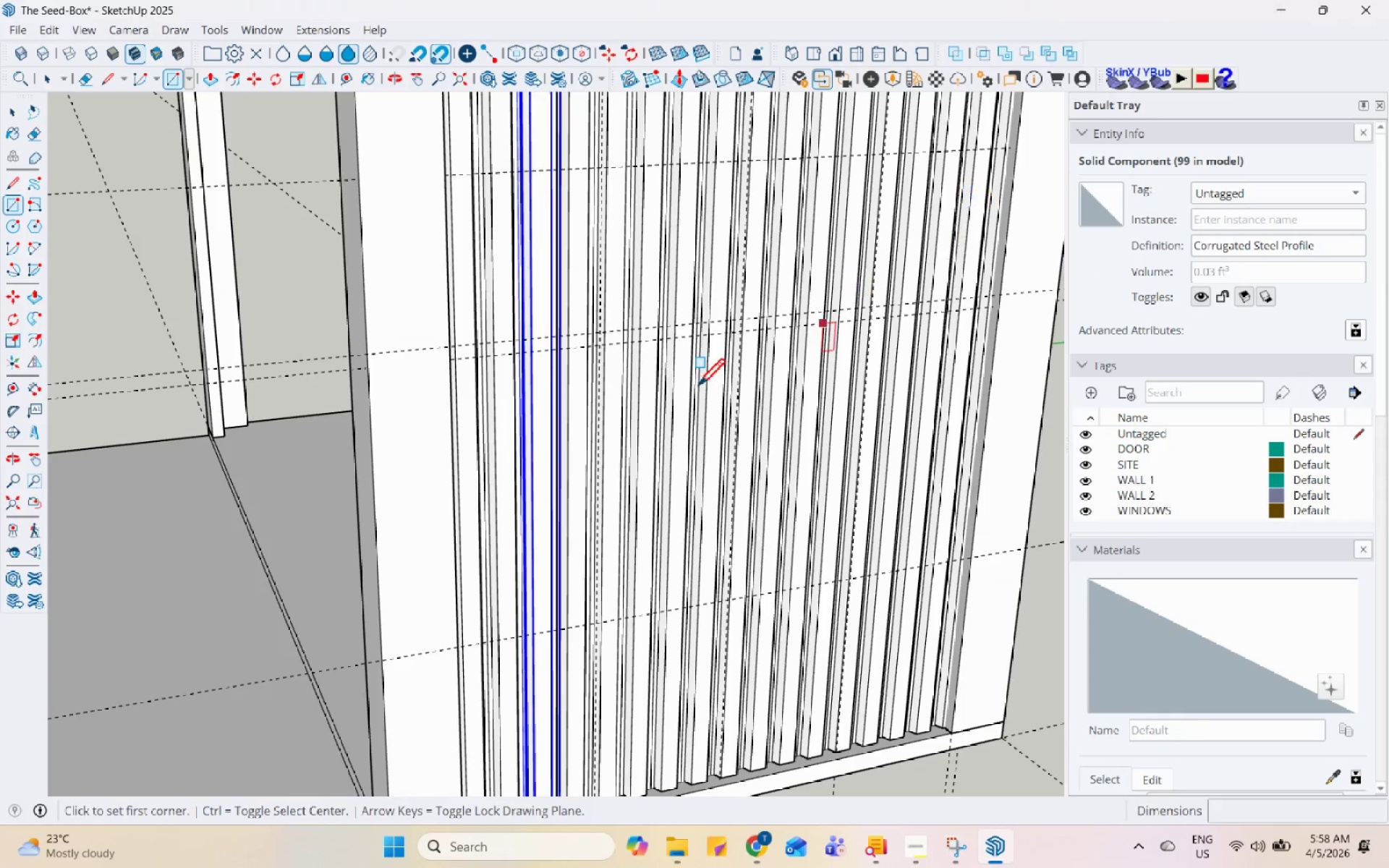 
scroll: coordinate [582, 290], scroll_direction: up, amount: 21.0
 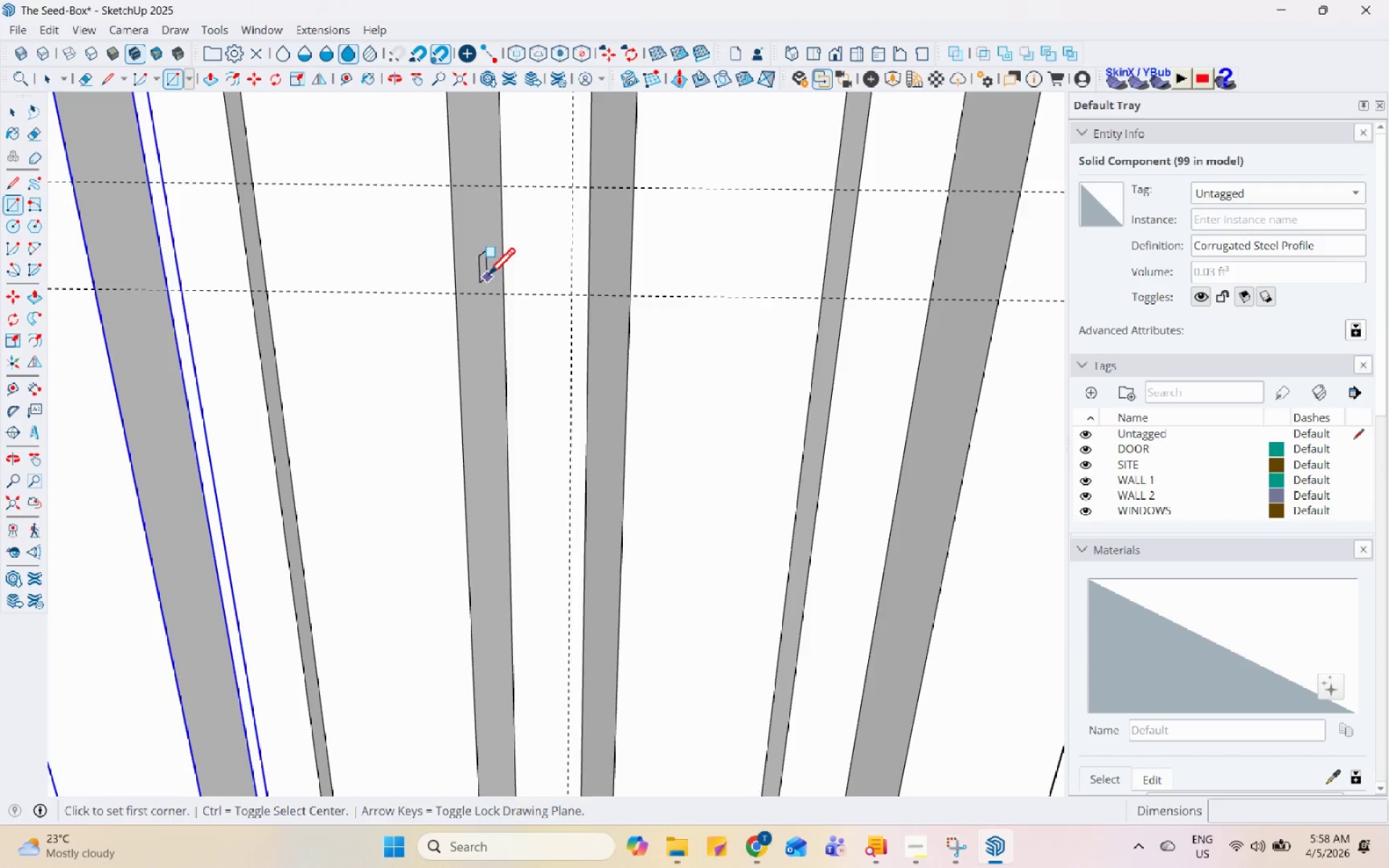 
scroll: coordinate [758, 372], scroll_direction: down, amount: 15.0
 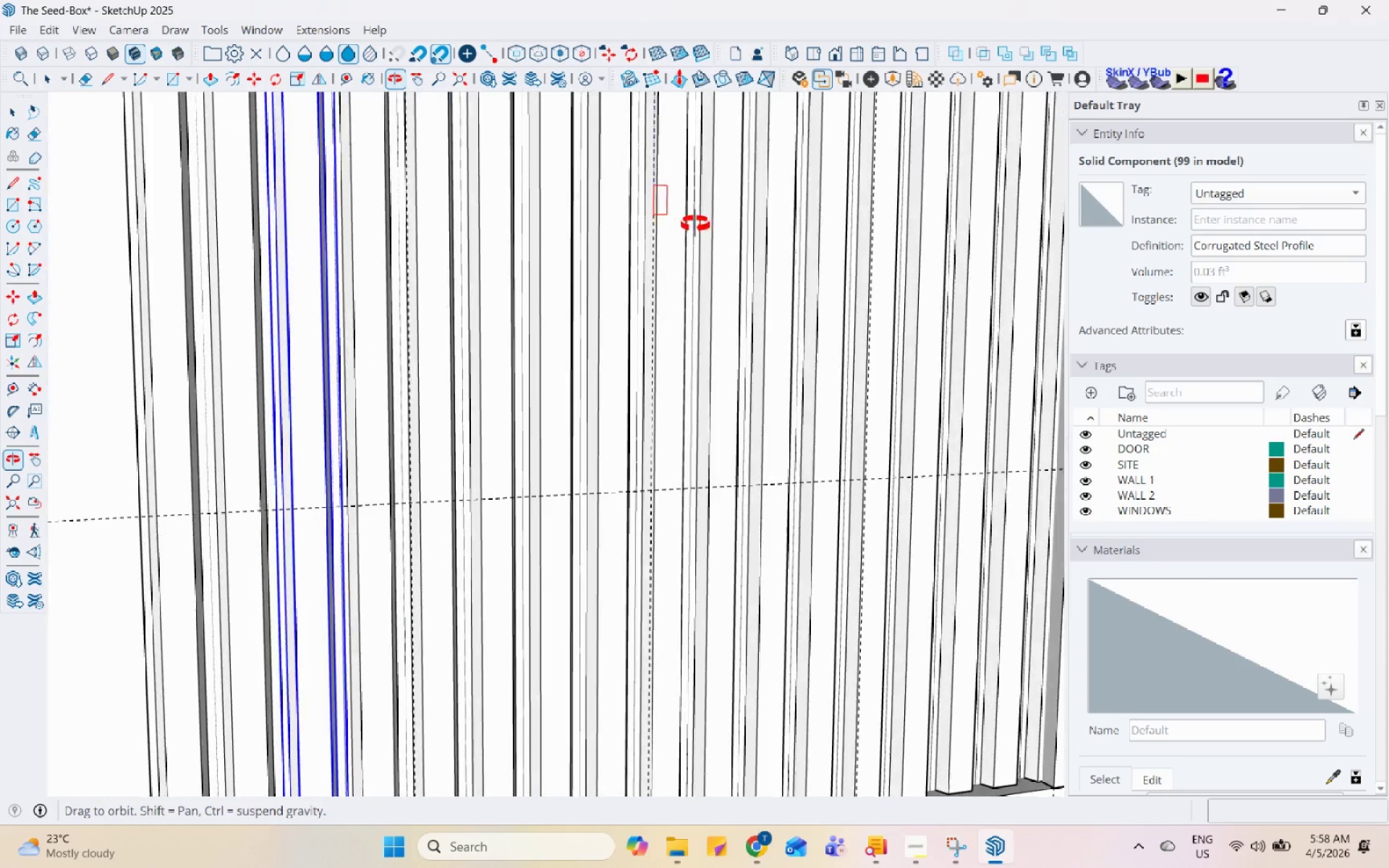 
key(Space)
 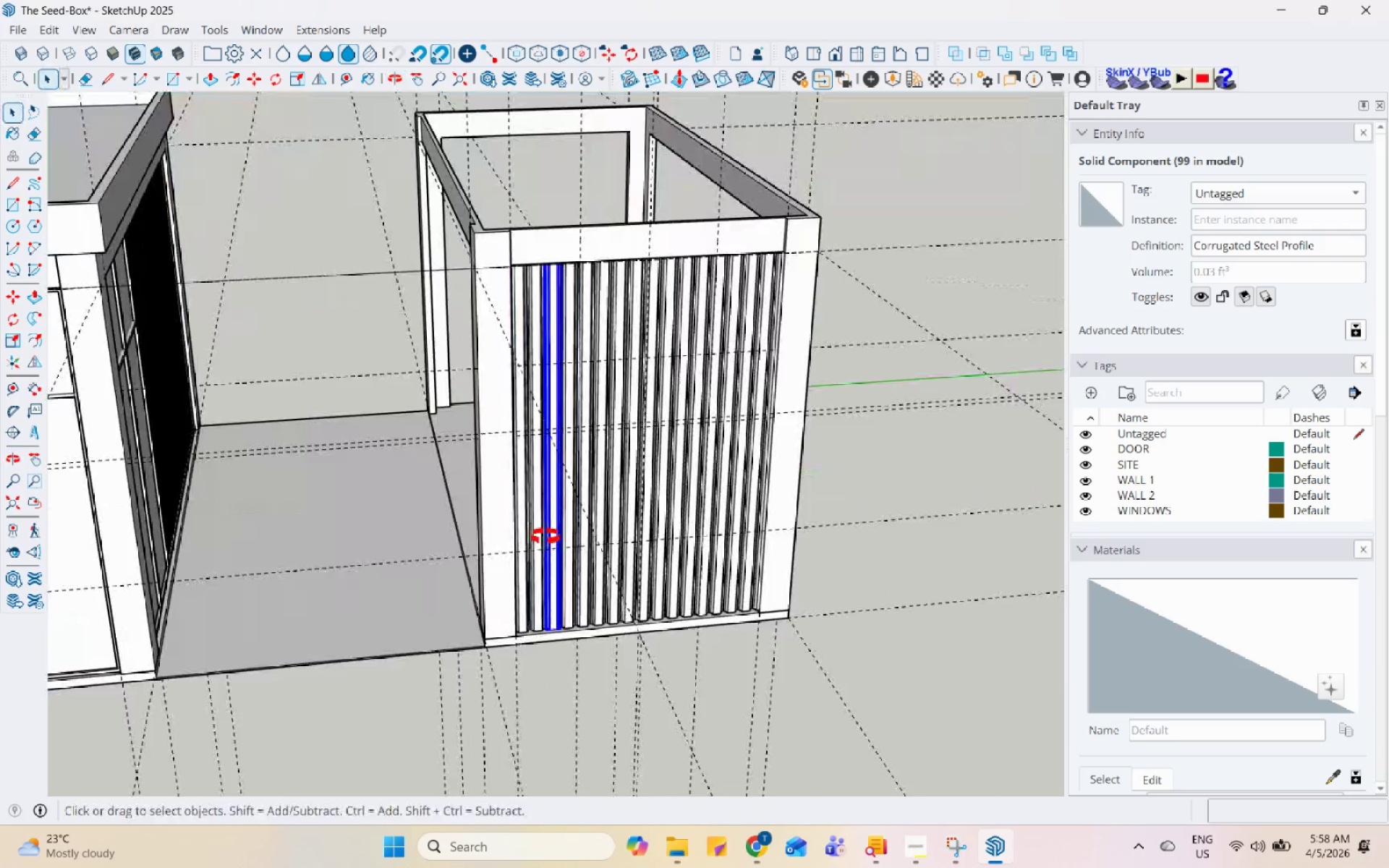 
scroll: coordinate [572, 642], scroll_direction: down, amount: 14.0
 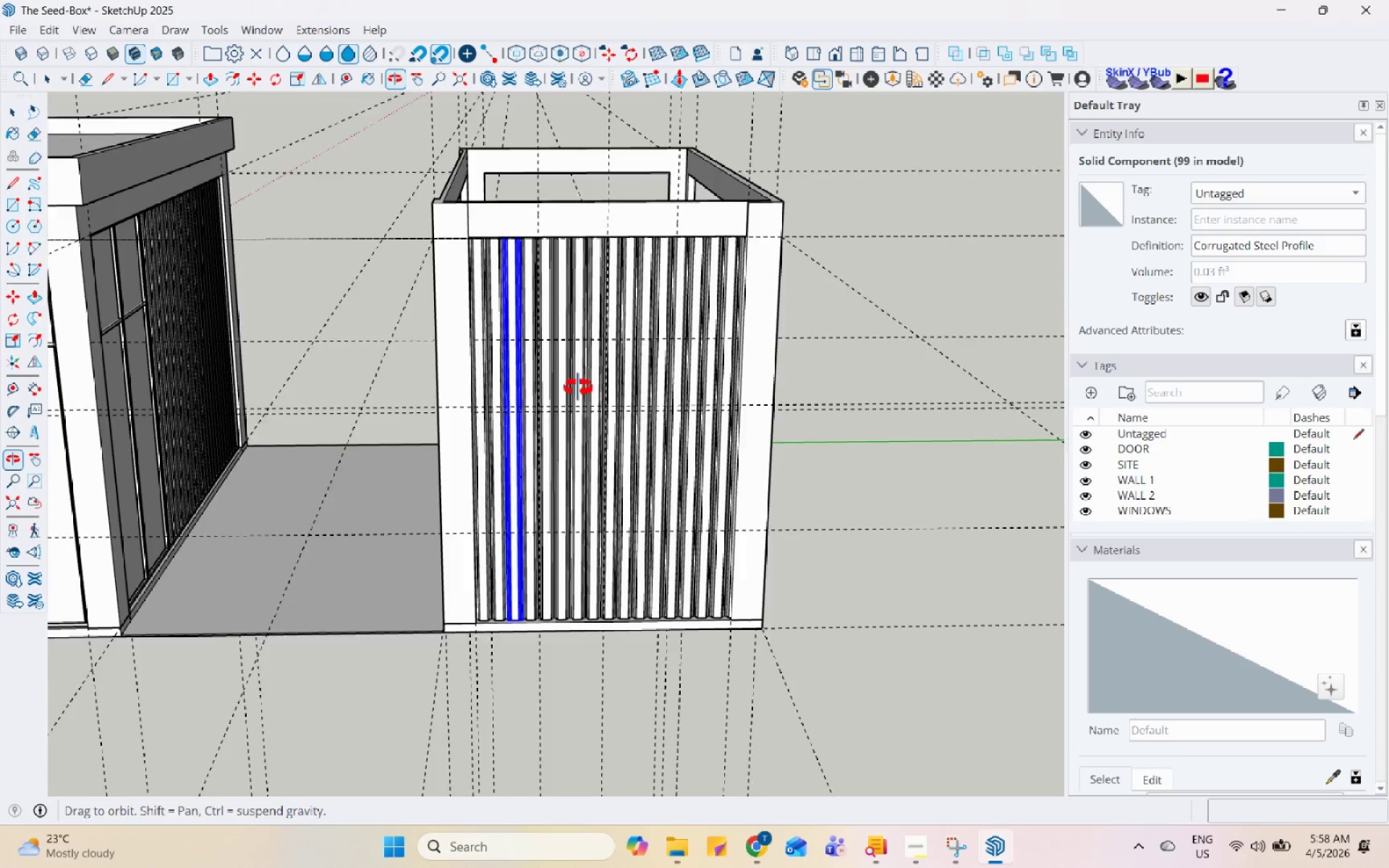 
scroll: coordinate [734, 718], scroll_direction: none, amount: 0.0
 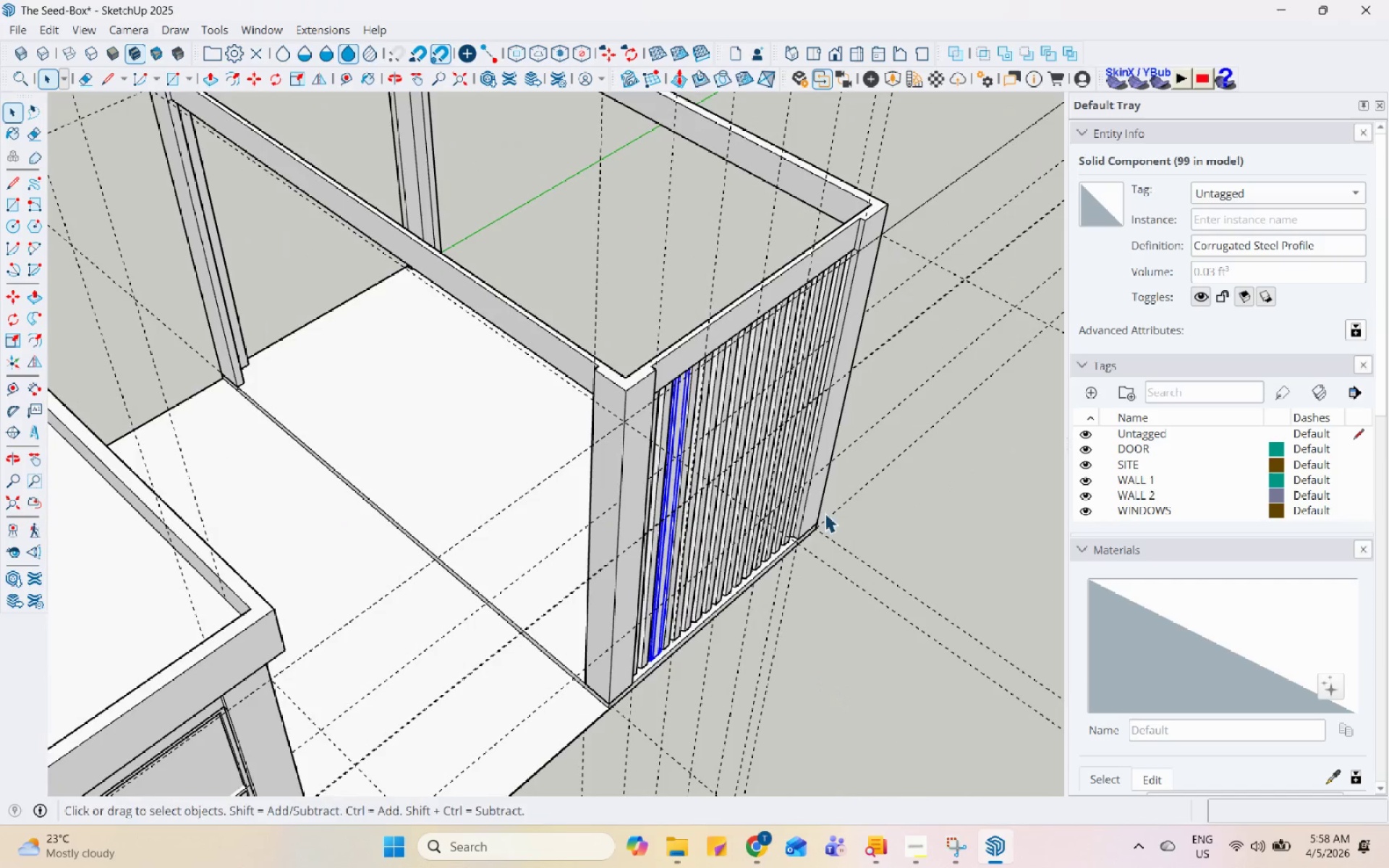 
scroll: coordinate [838, 232], scroll_direction: up, amount: 7.0
 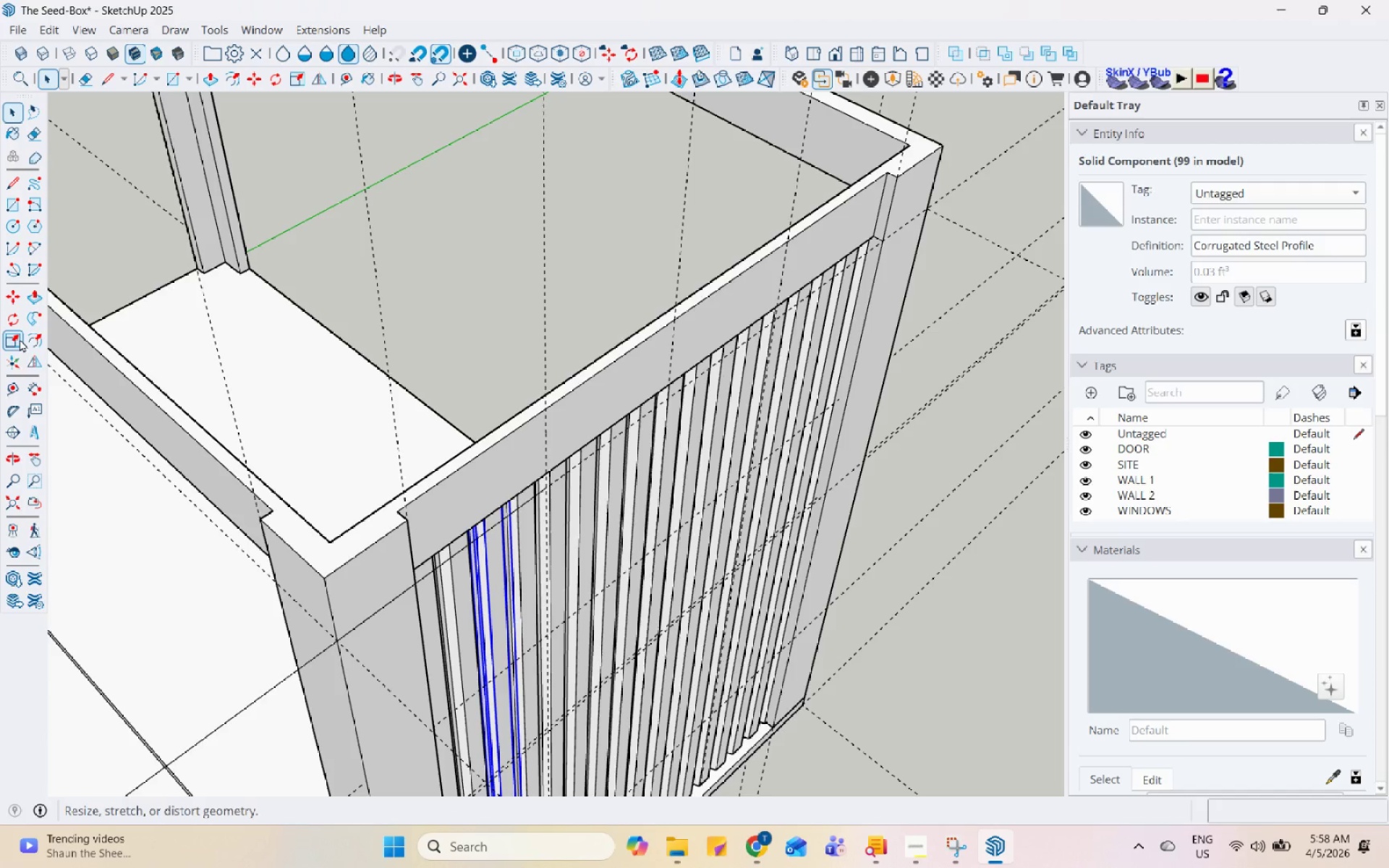 
left_click([20, 391])
 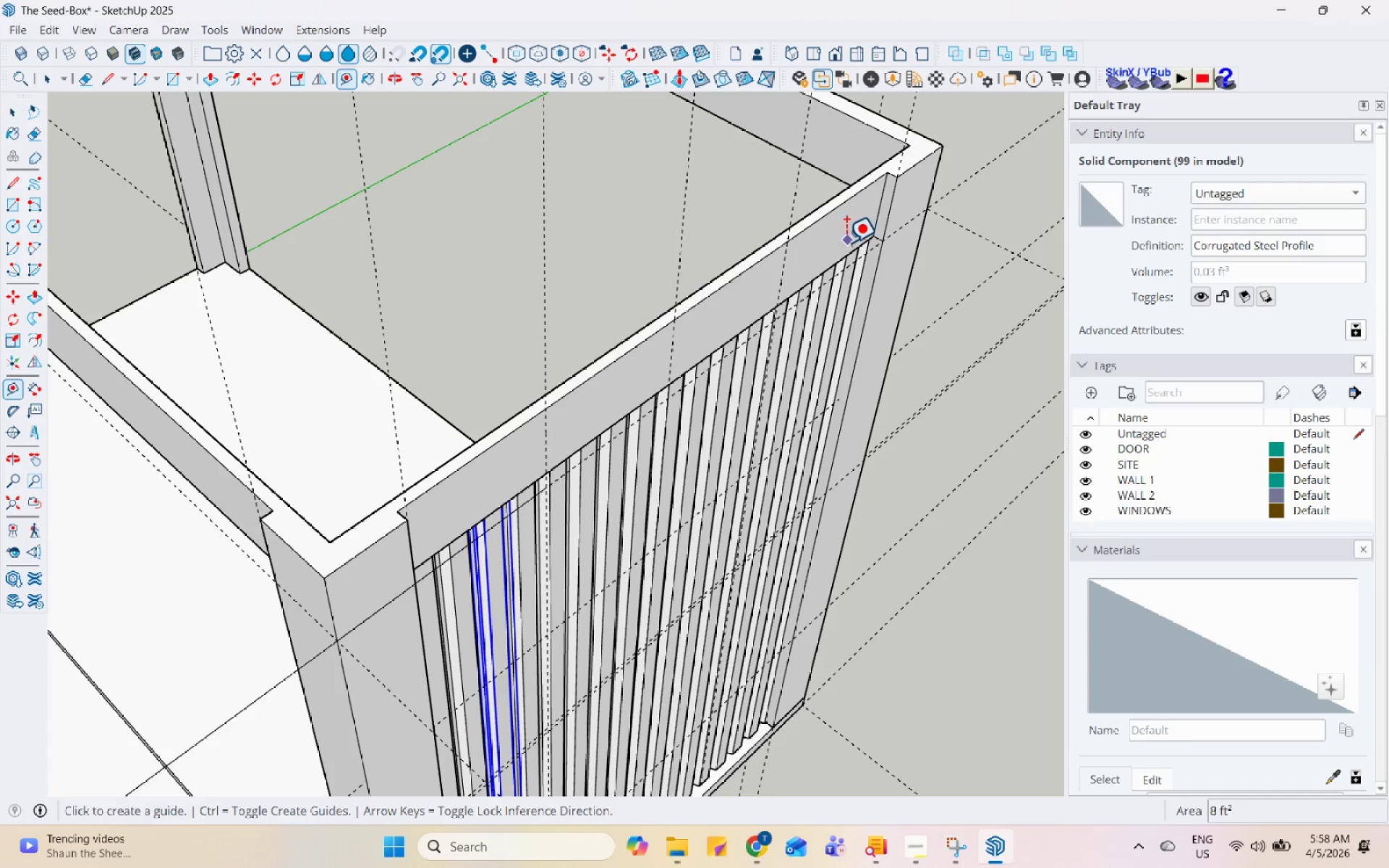 
scroll: coordinate [735, 266], scroll_direction: up, amount: 1.0
 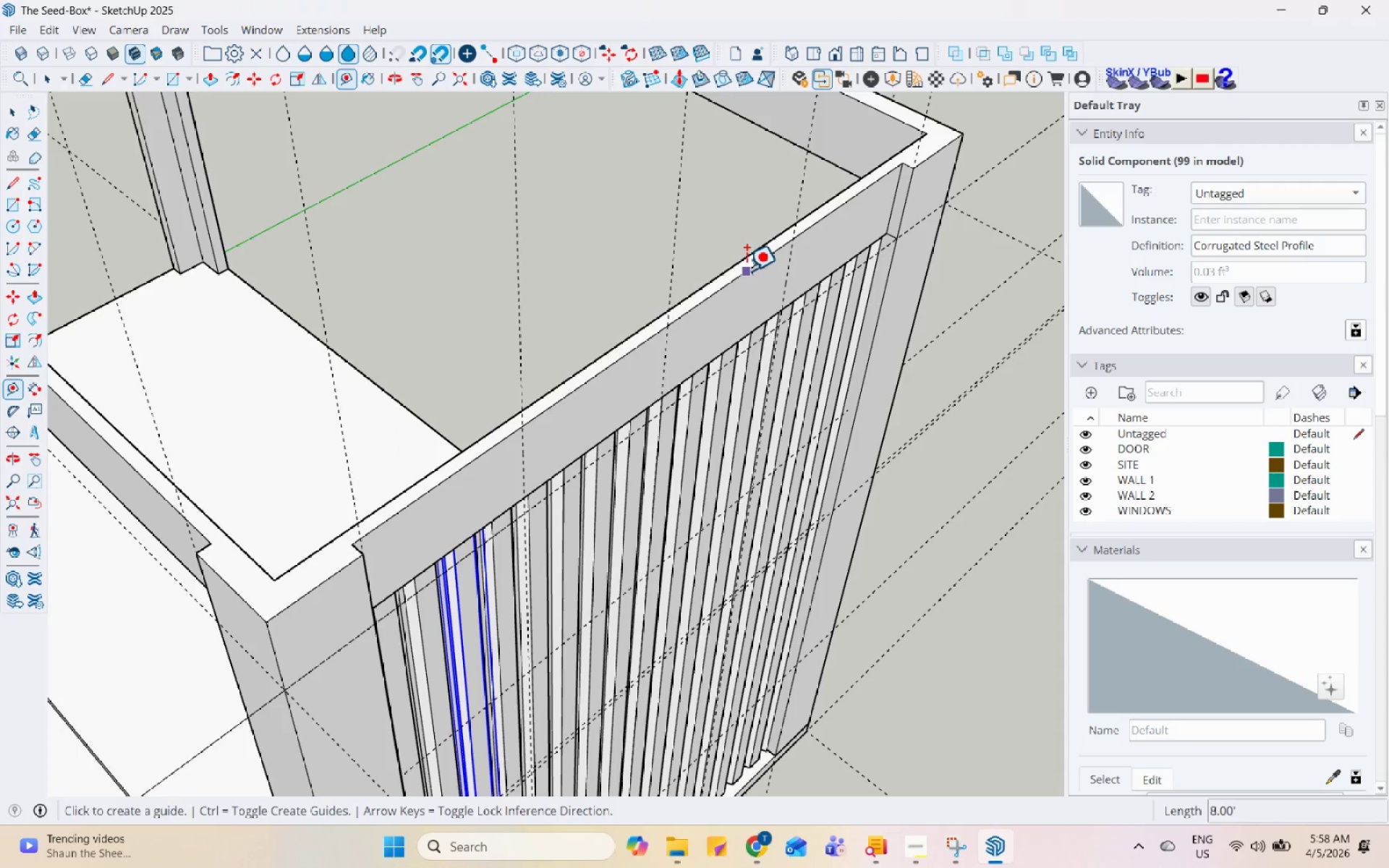 
left_click([746, 271])
 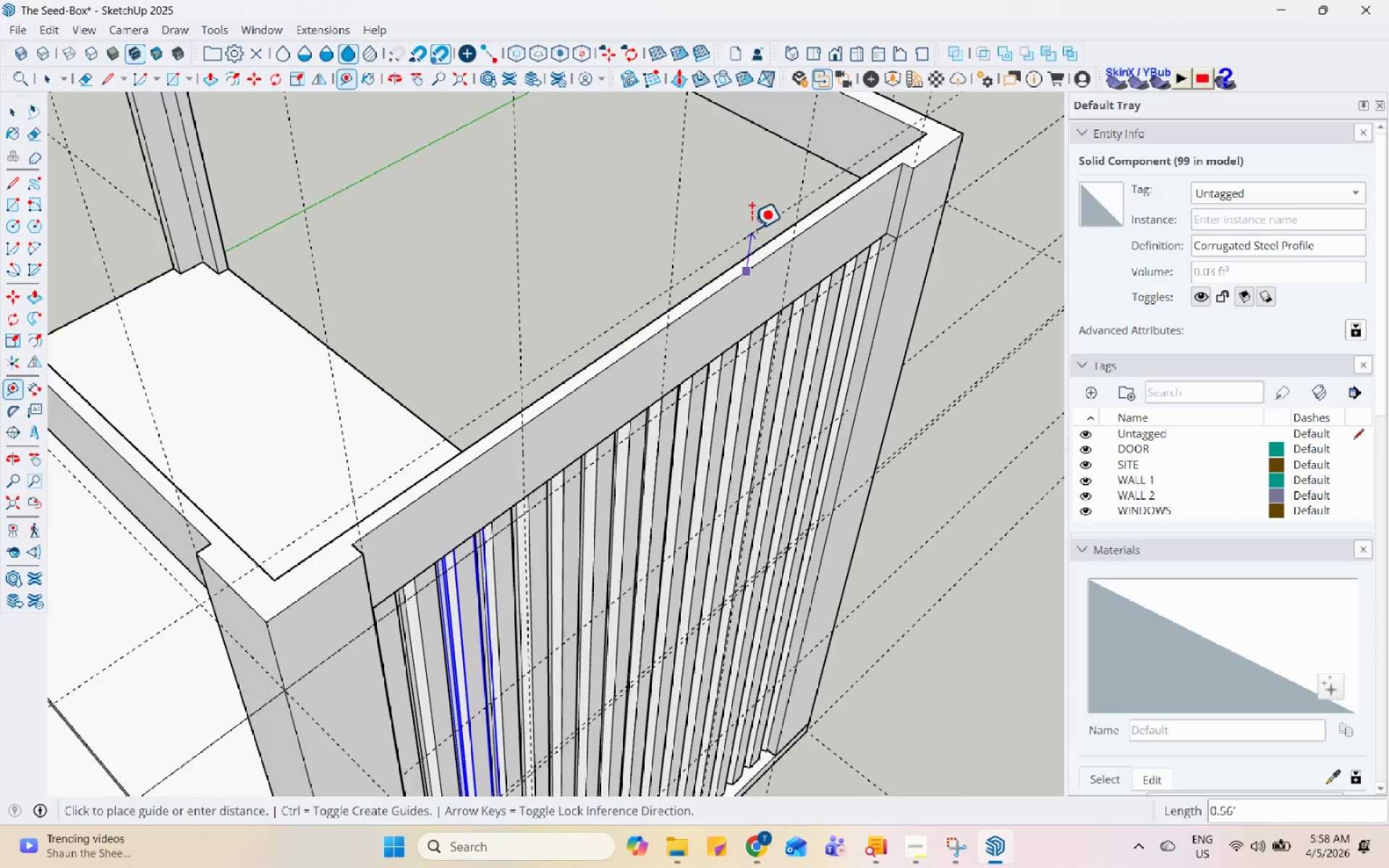 
scroll: coordinate [749, 525], scroll_direction: up, amount: 6.0
 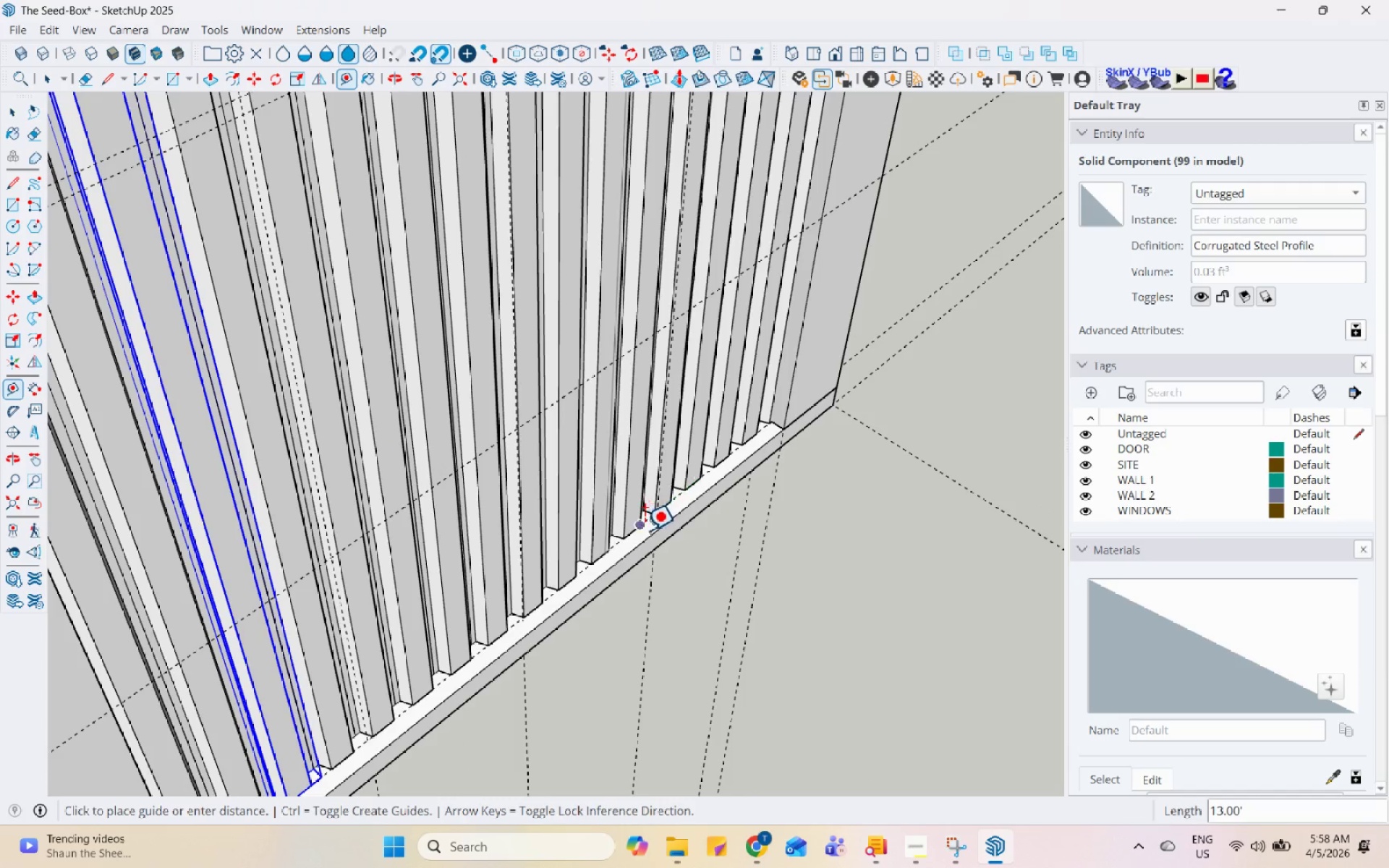 
left_click([622, 544])
 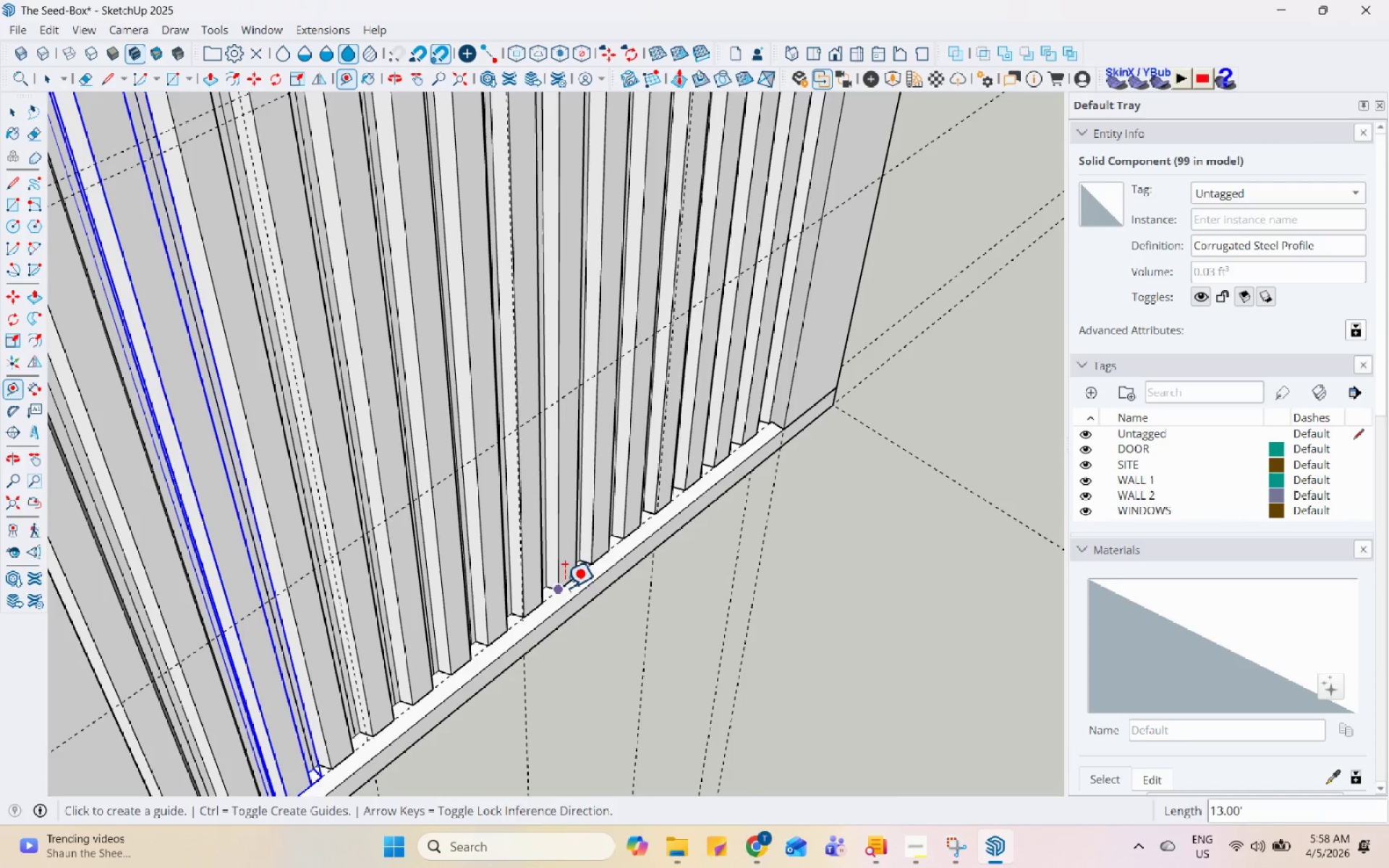 
scroll: coordinate [577, 555], scroll_direction: up, amount: 3.0
 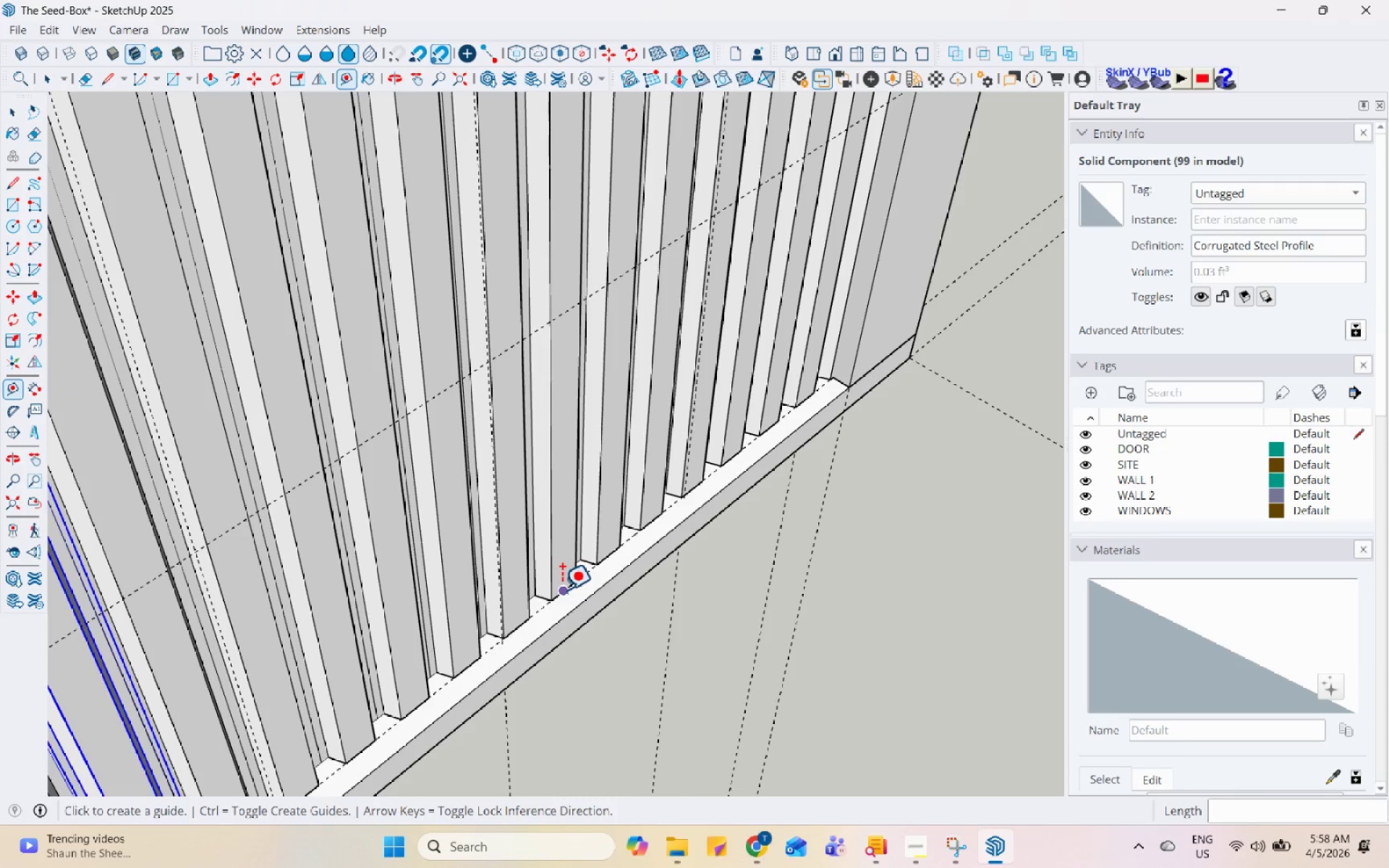 
left_click([561, 590])
 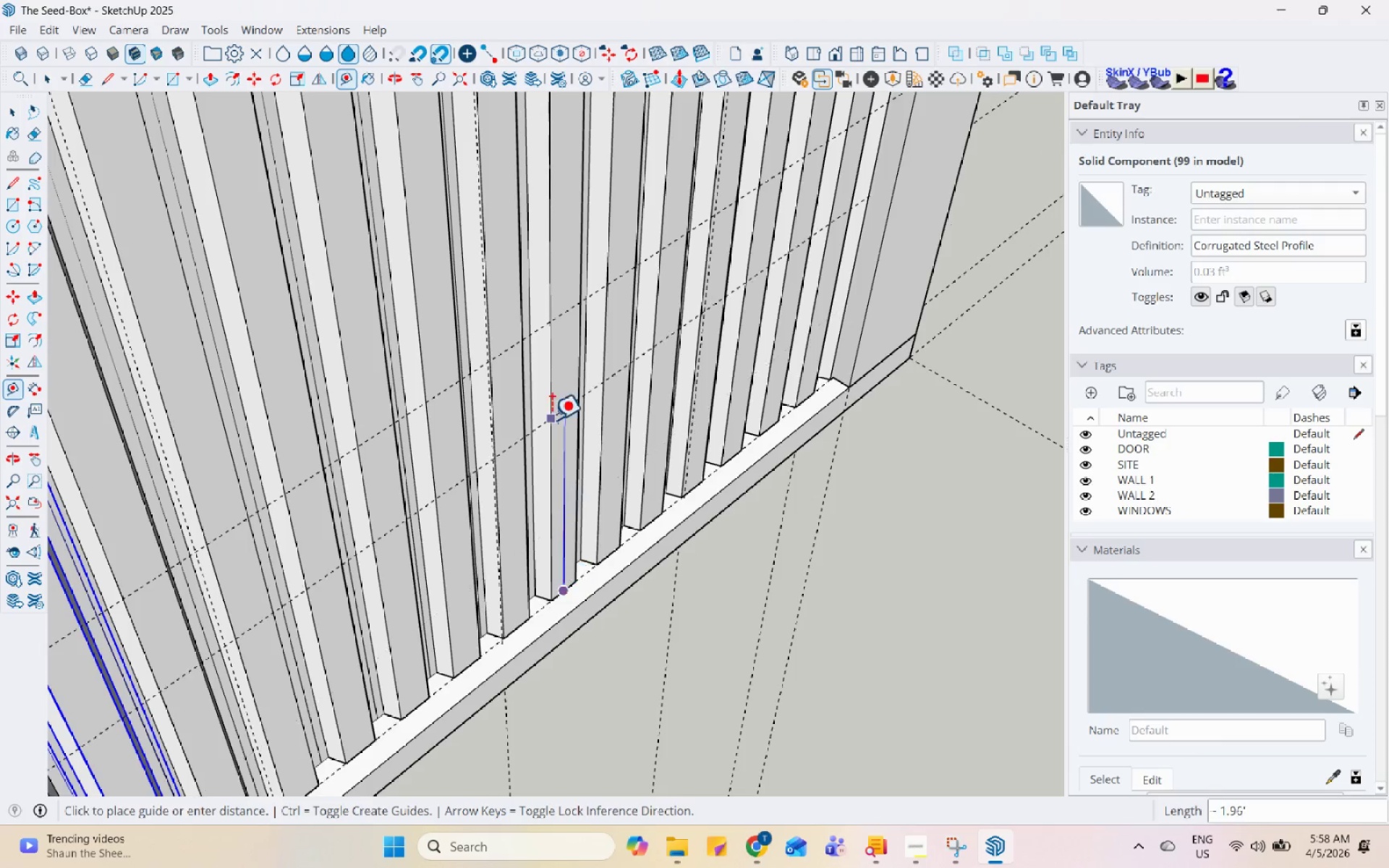 
scroll: coordinate [547, 284], scroll_direction: down, amount: 15.0
 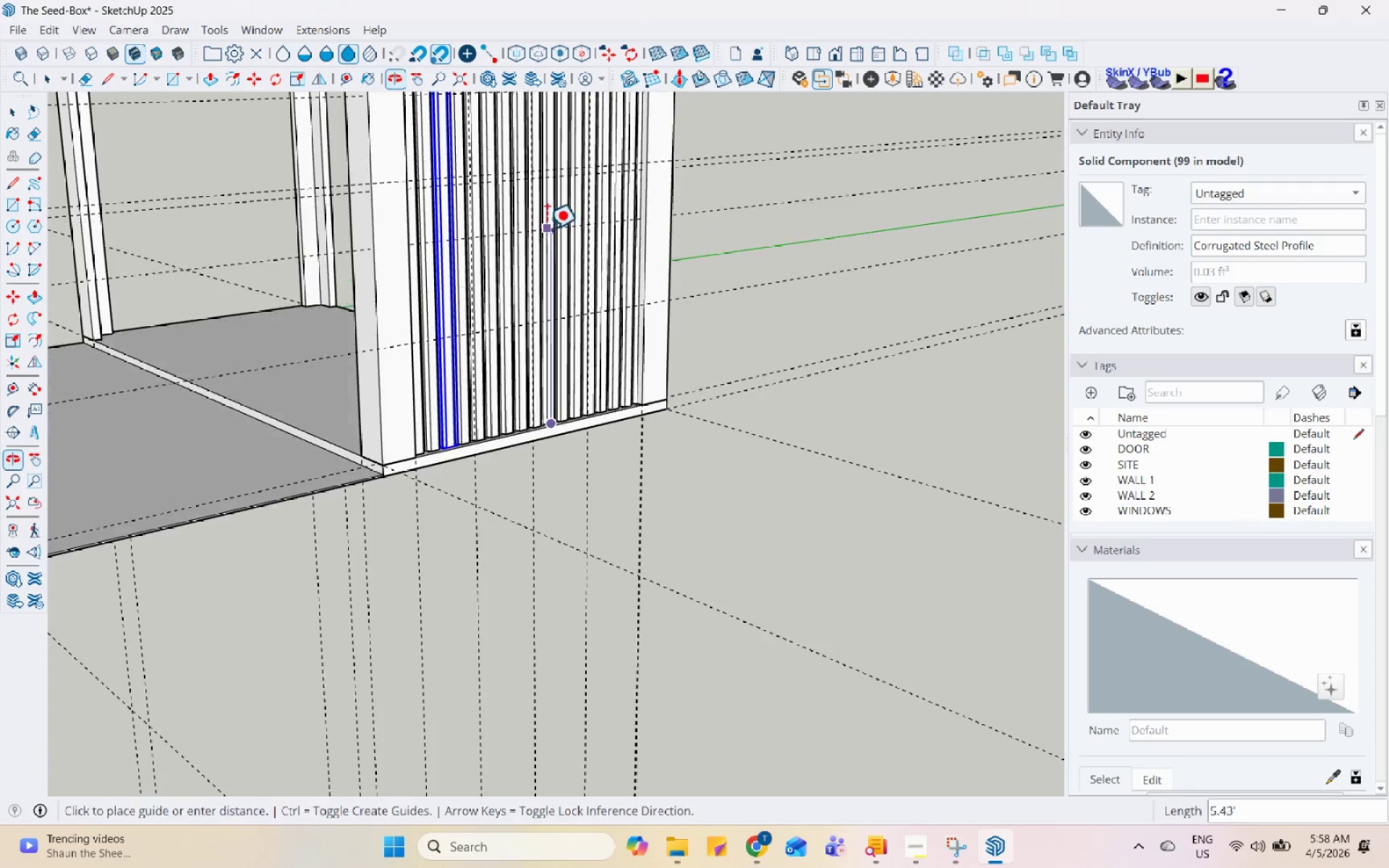 
scroll: coordinate [553, 151], scroll_direction: up, amount: 14.0
 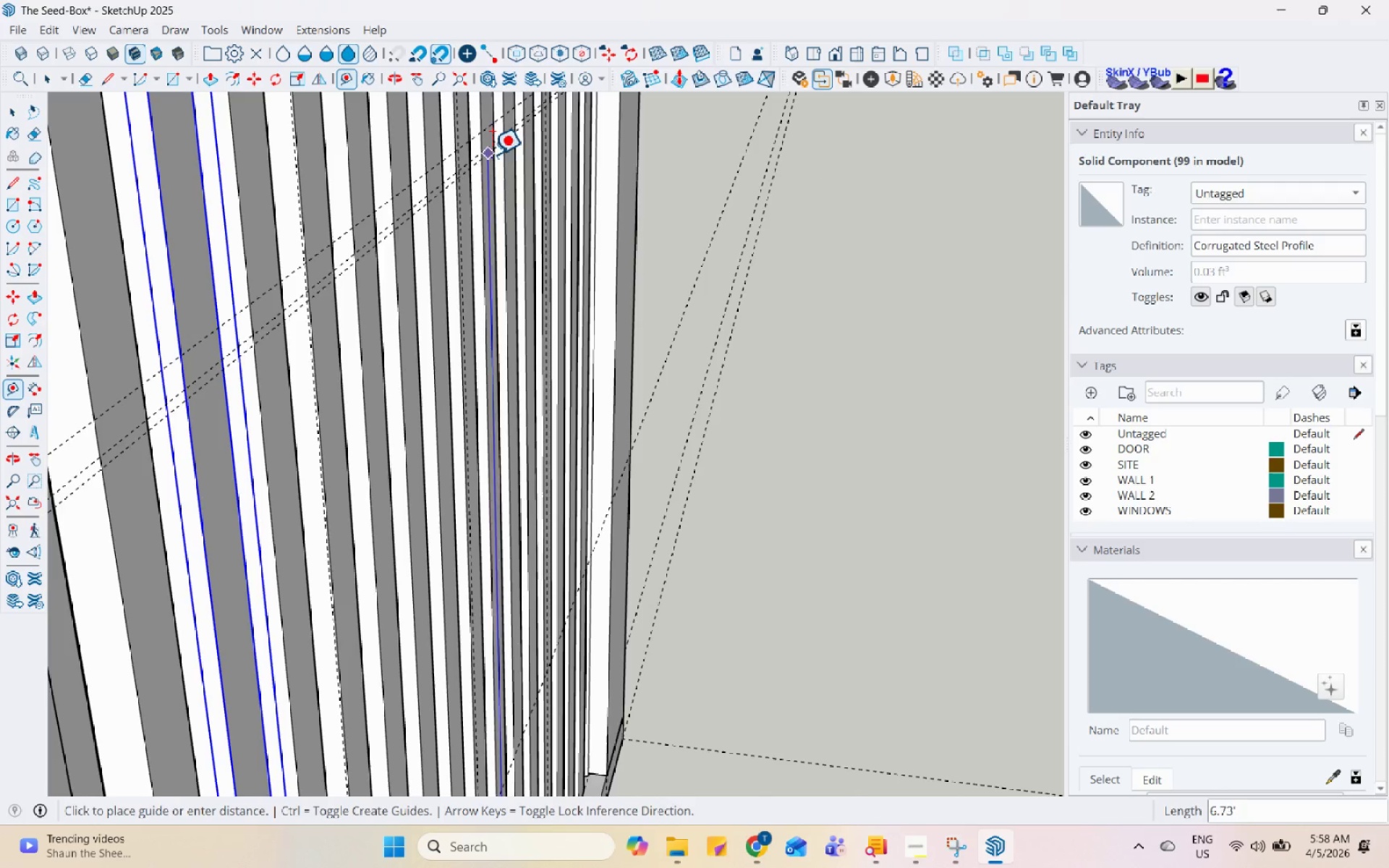 
scroll: coordinate [584, 292], scroll_direction: down, amount: 9.0
 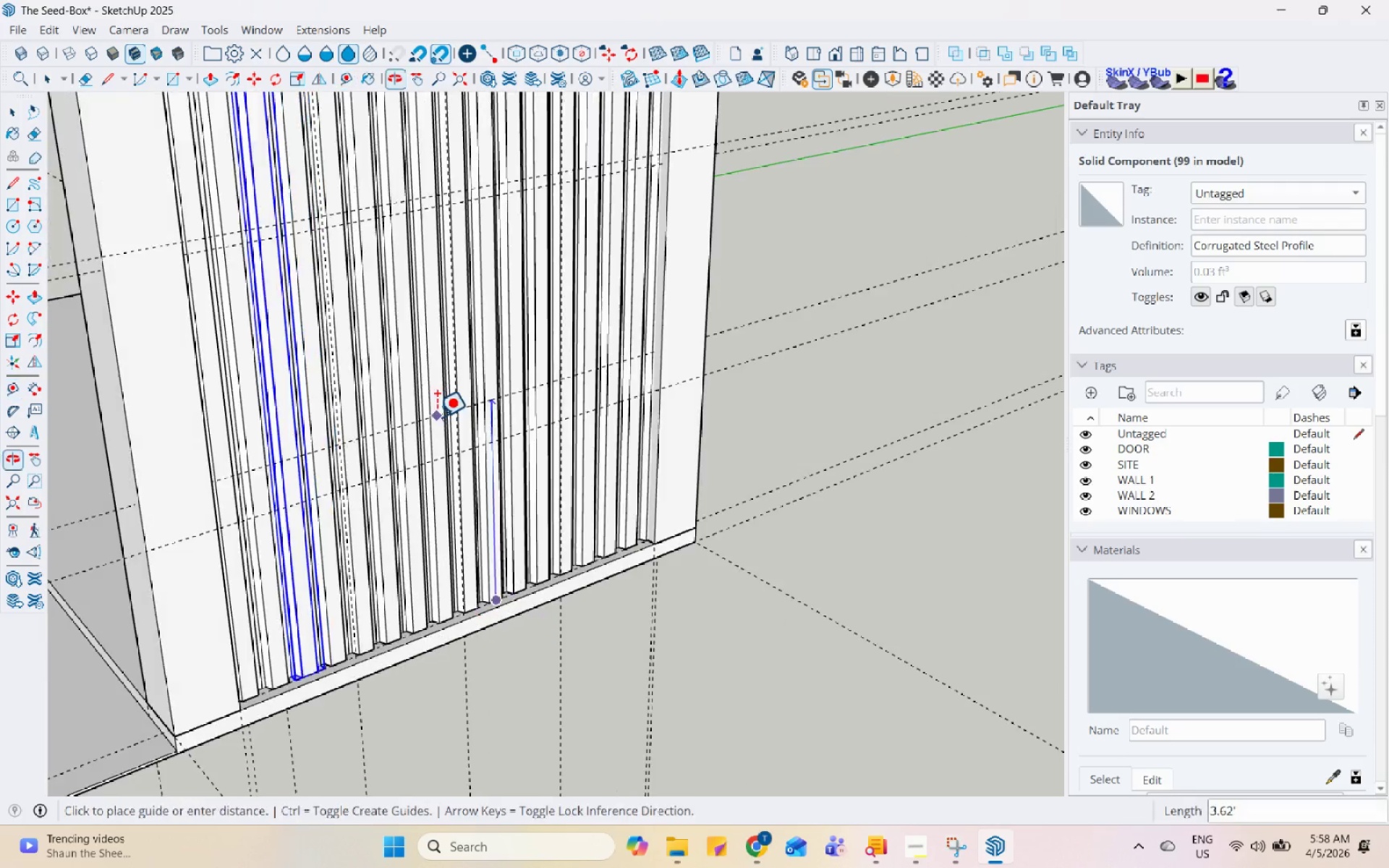 
key(Space)
 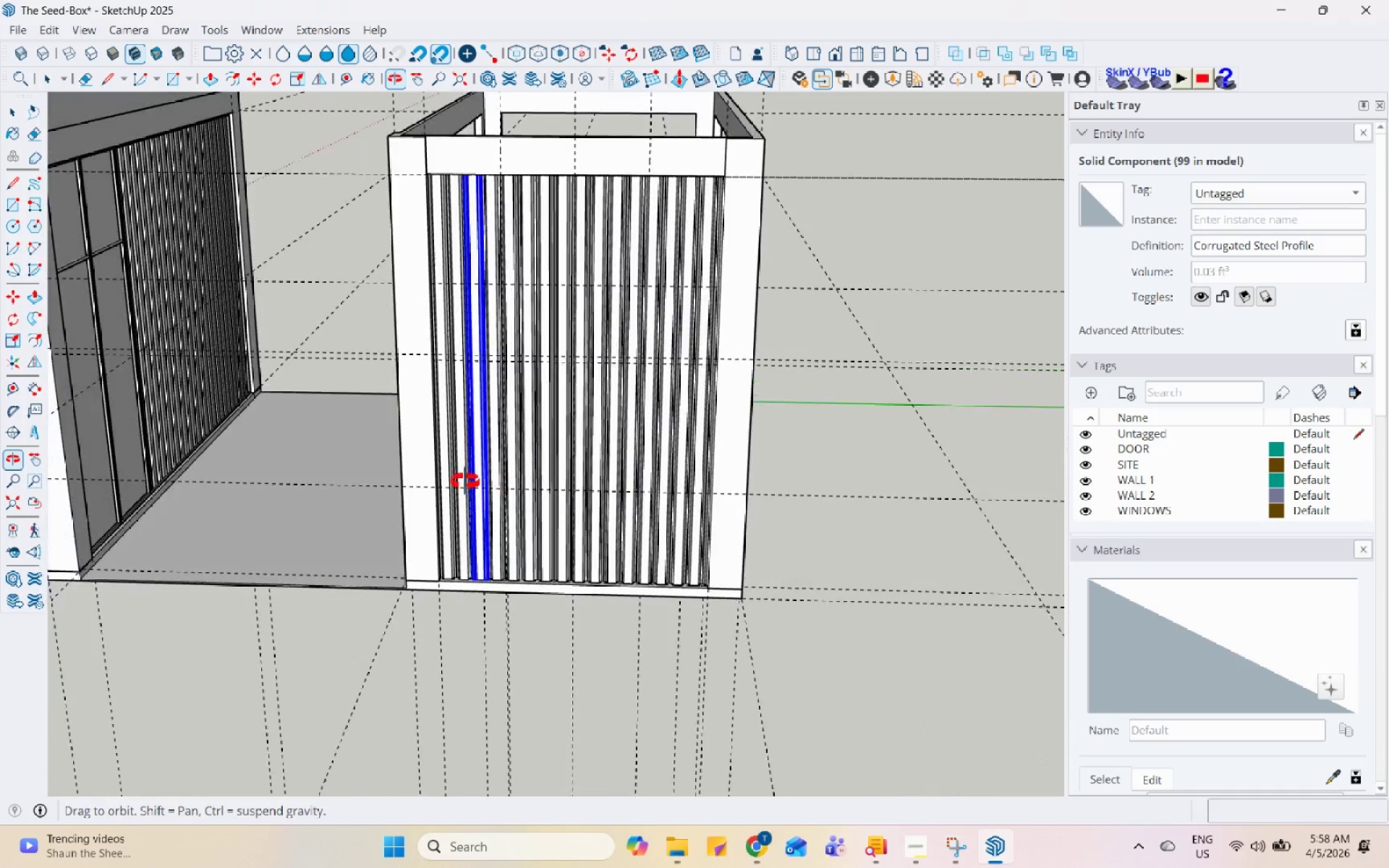 
scroll: coordinate [705, 523], scroll_direction: down, amount: 6.0
 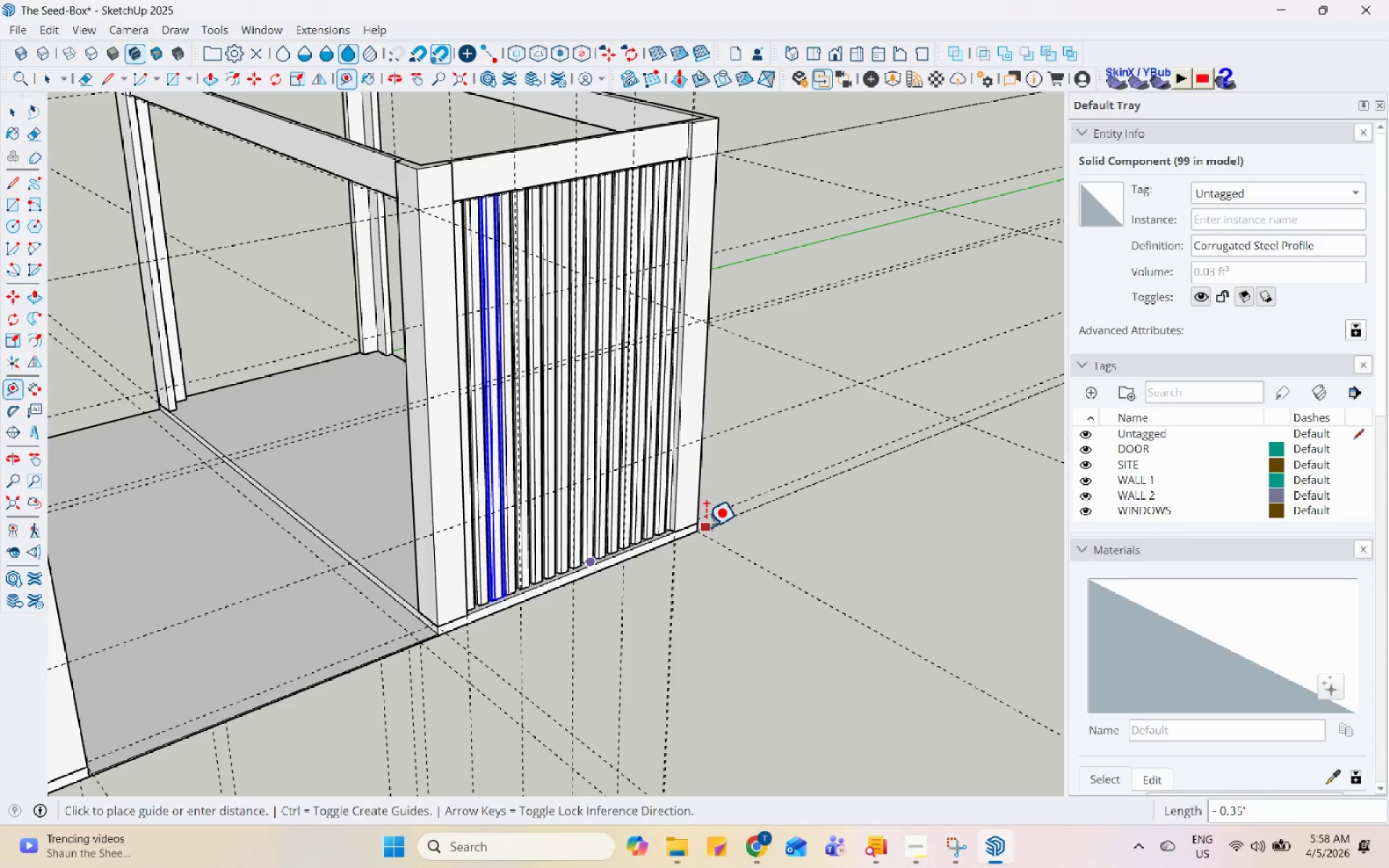 
scroll: coordinate [701, 306], scroll_direction: up, amount: 3.0
 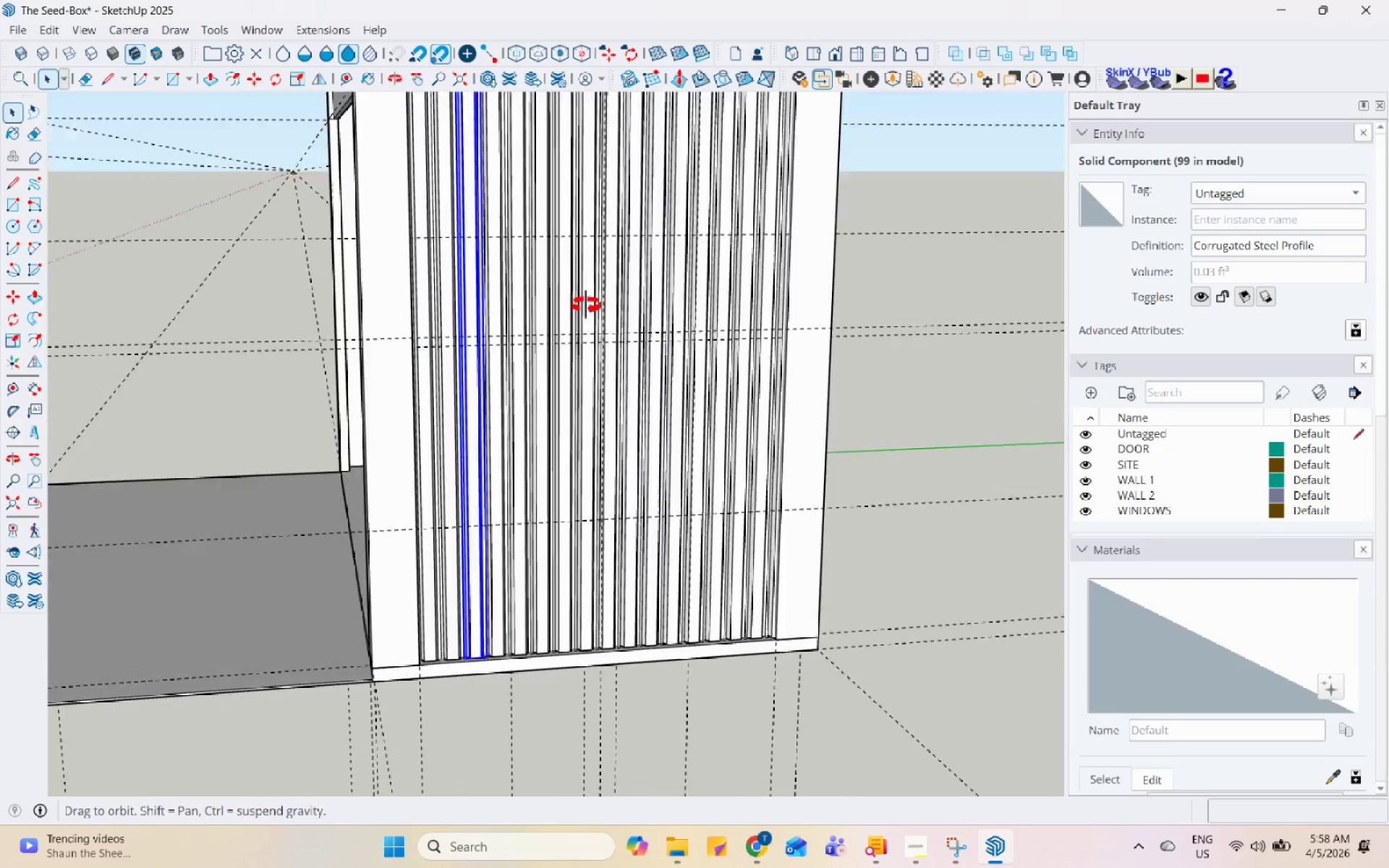 
scroll: coordinate [642, 333], scroll_direction: down, amount: 5.0
 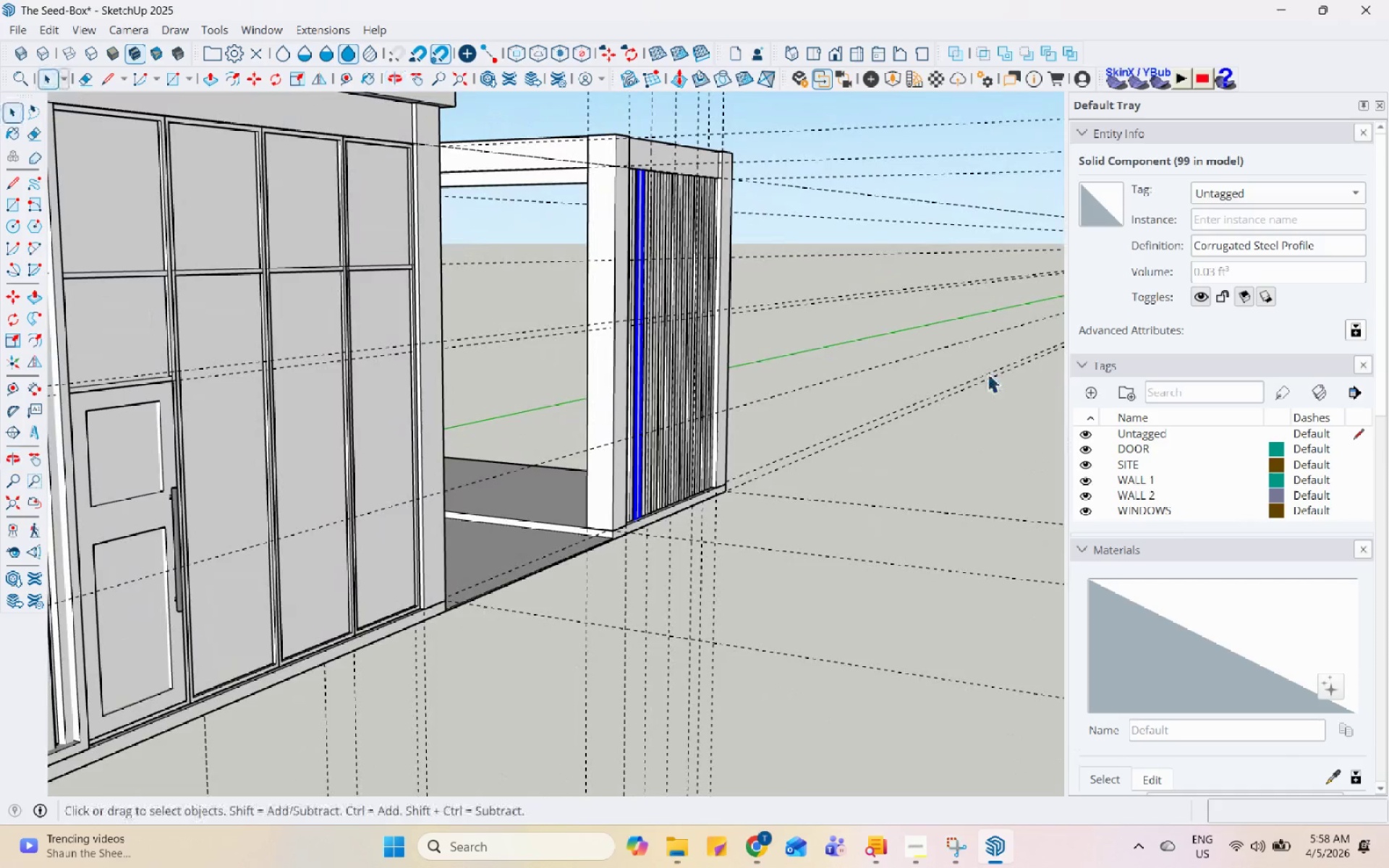 
scroll: coordinate [149, 384], scroll_direction: up, amount: 12.0
 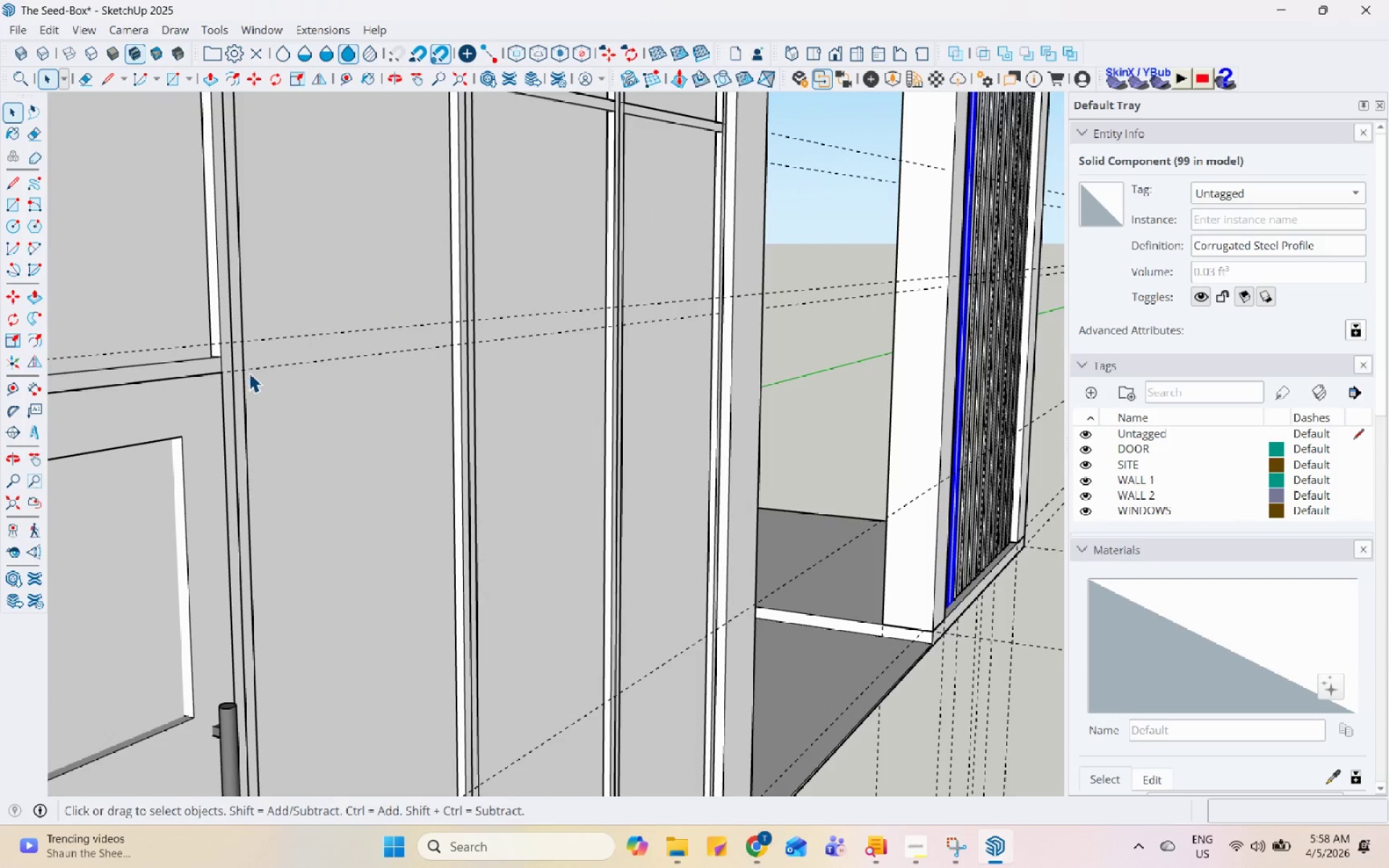 
left_click([254, 370])
 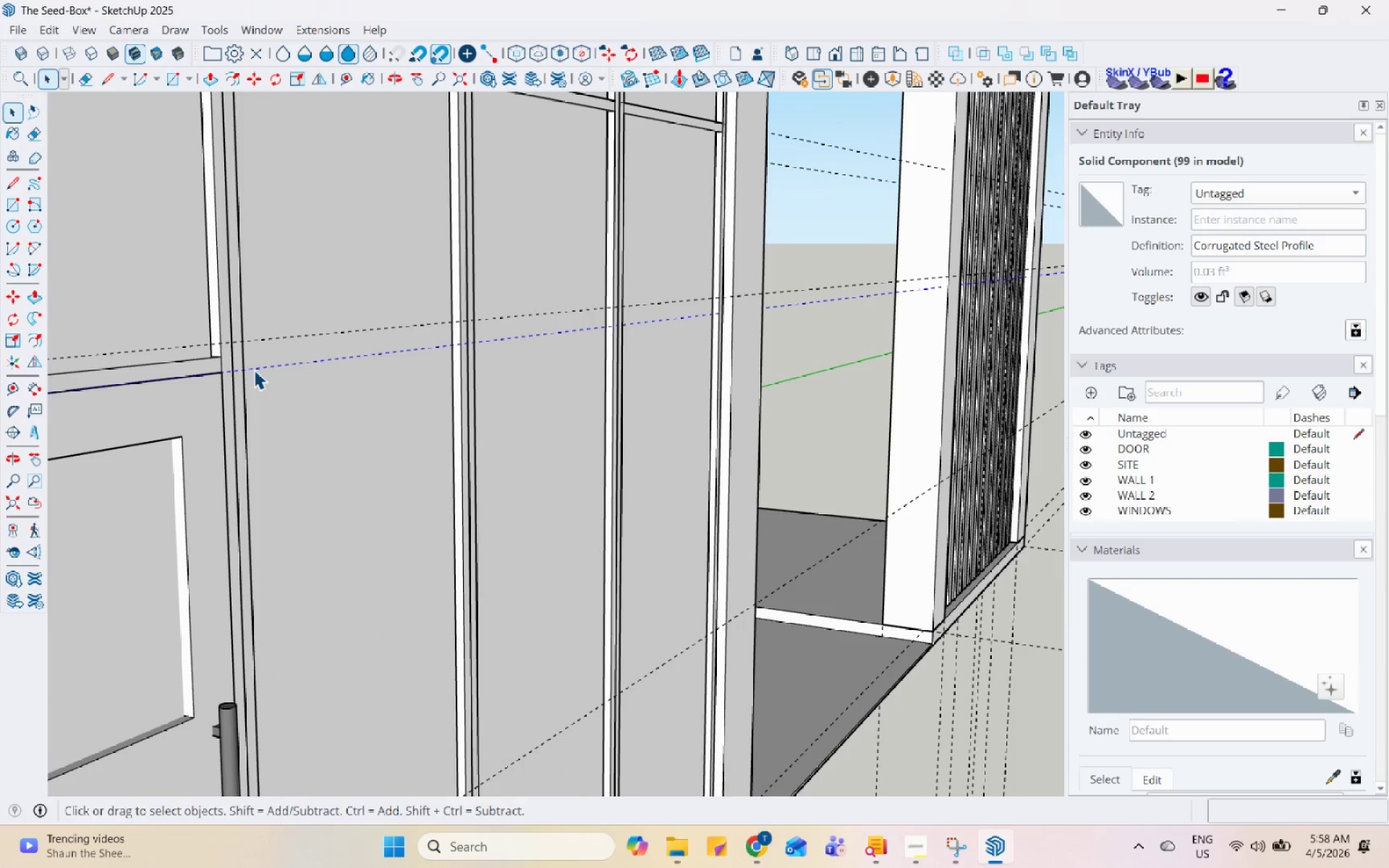 
scroll: coordinate [253, 373], scroll_direction: down, amount: 4.0
 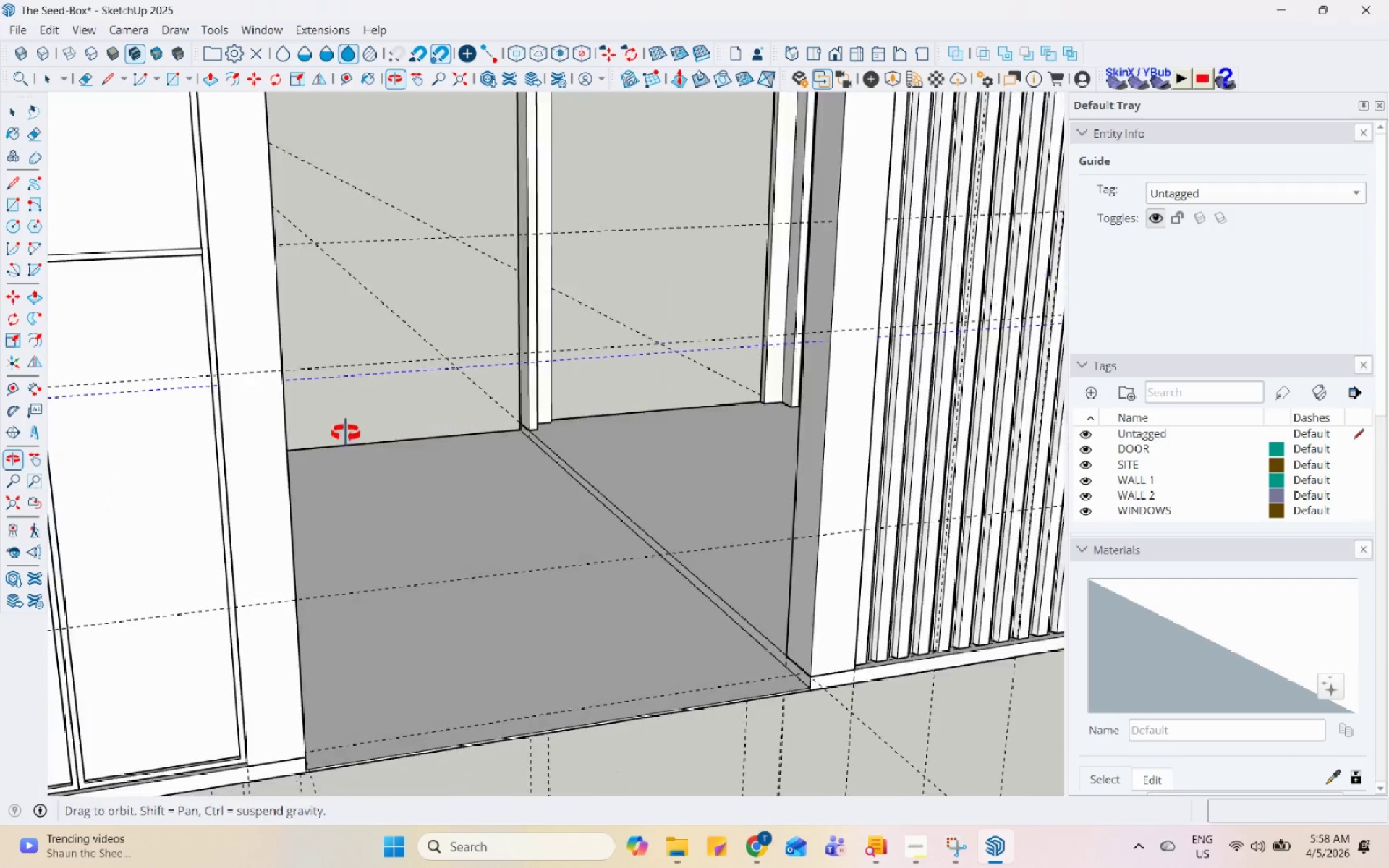 
scroll: coordinate [513, 412], scroll_direction: up, amount: 17.0
 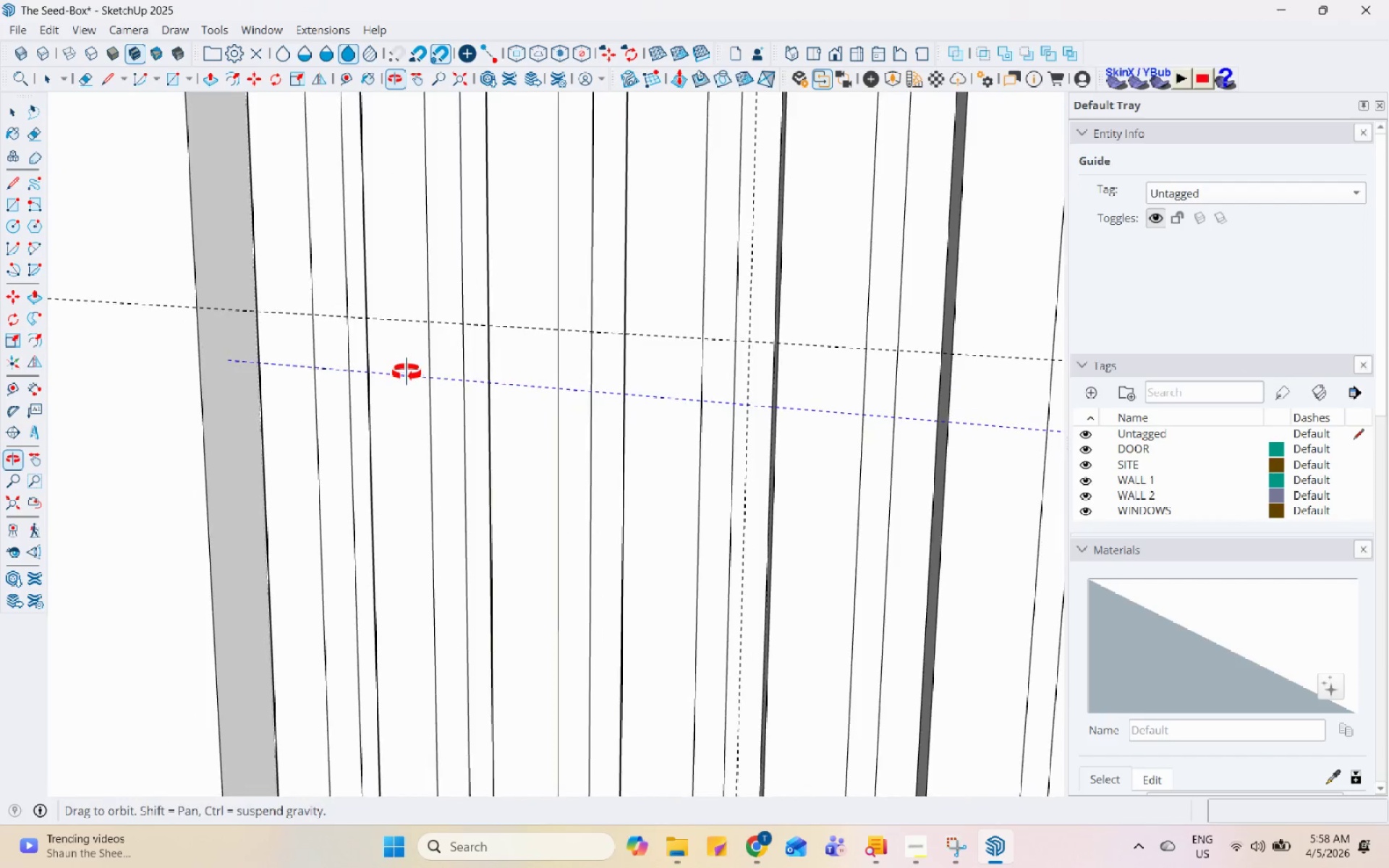 
left_click([17, 215])
 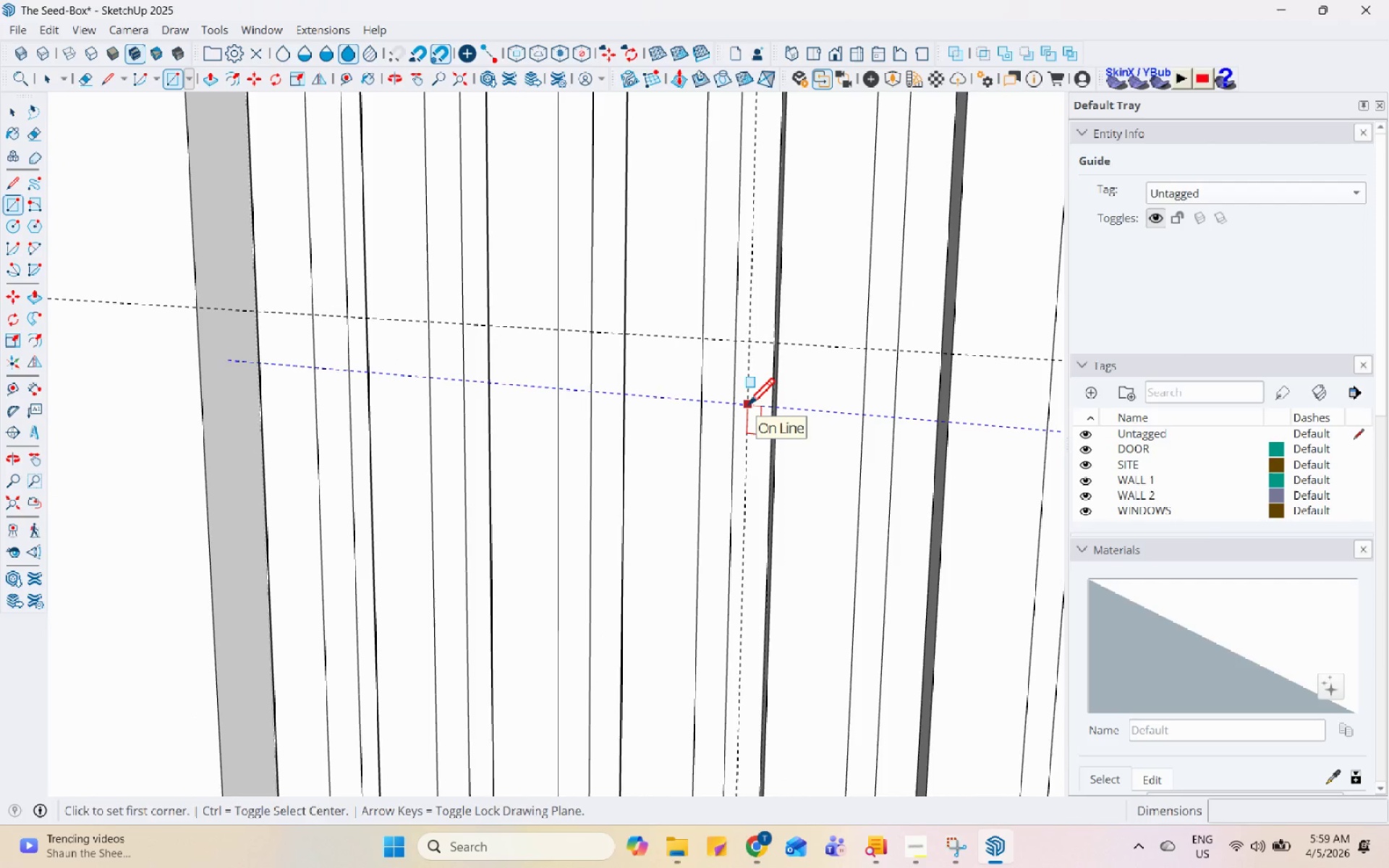 
left_click_drag(start_coordinate=[747, 407], to_coordinate=[755, 412])
 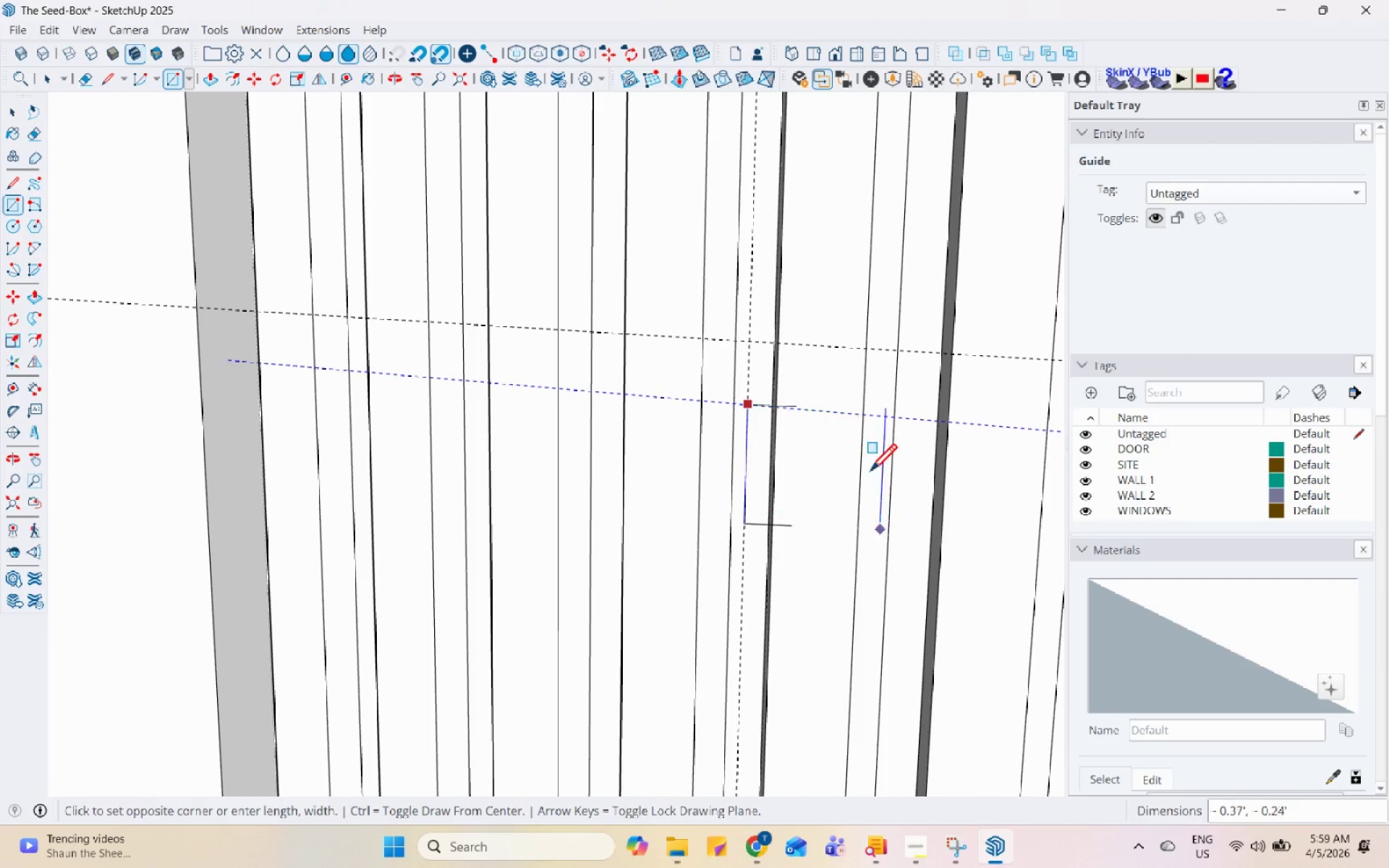 
scroll: coordinate [619, 272], scroll_direction: down, amount: 23.0
 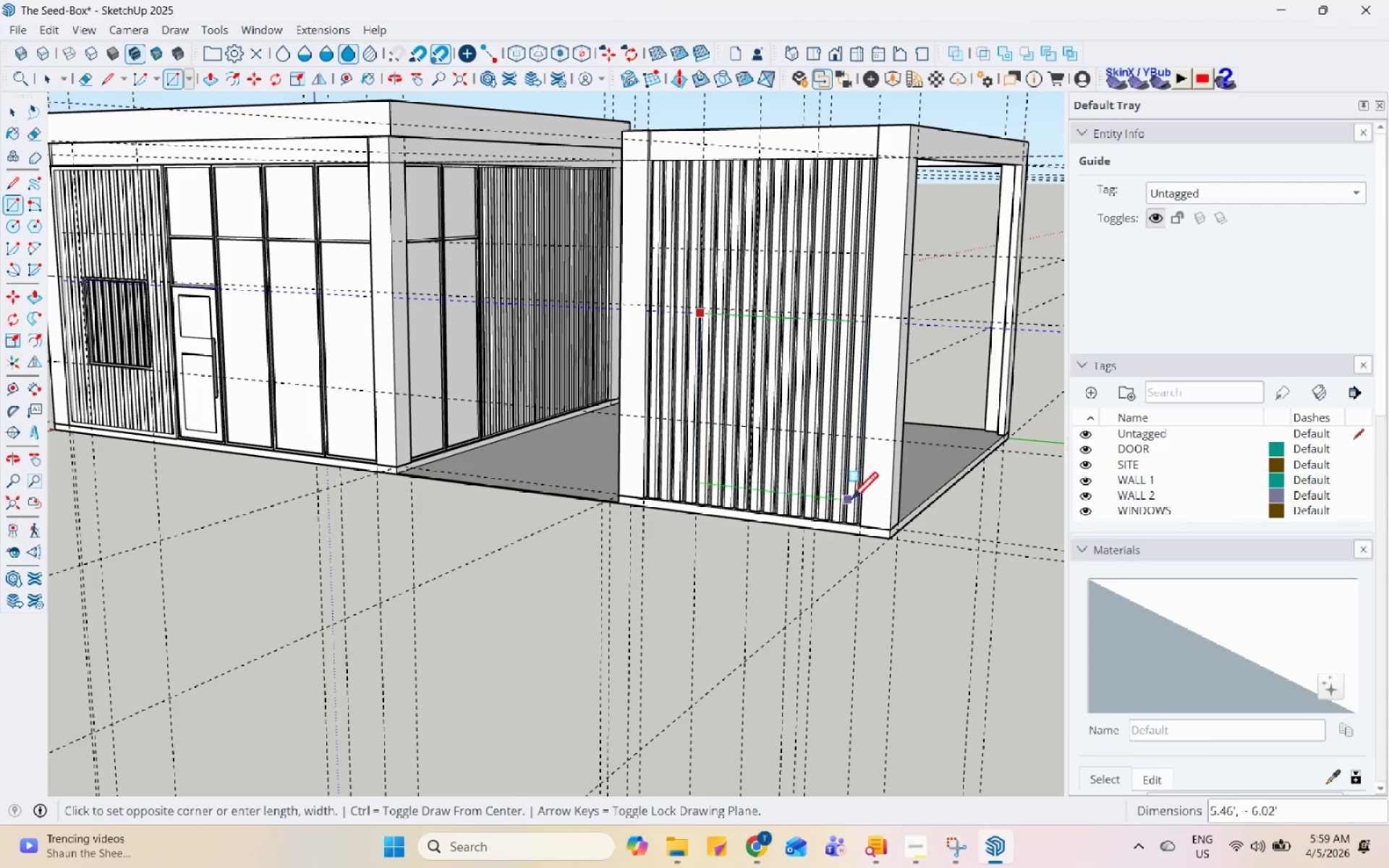 
scroll: coordinate [832, 528], scroll_direction: up, amount: 15.0
 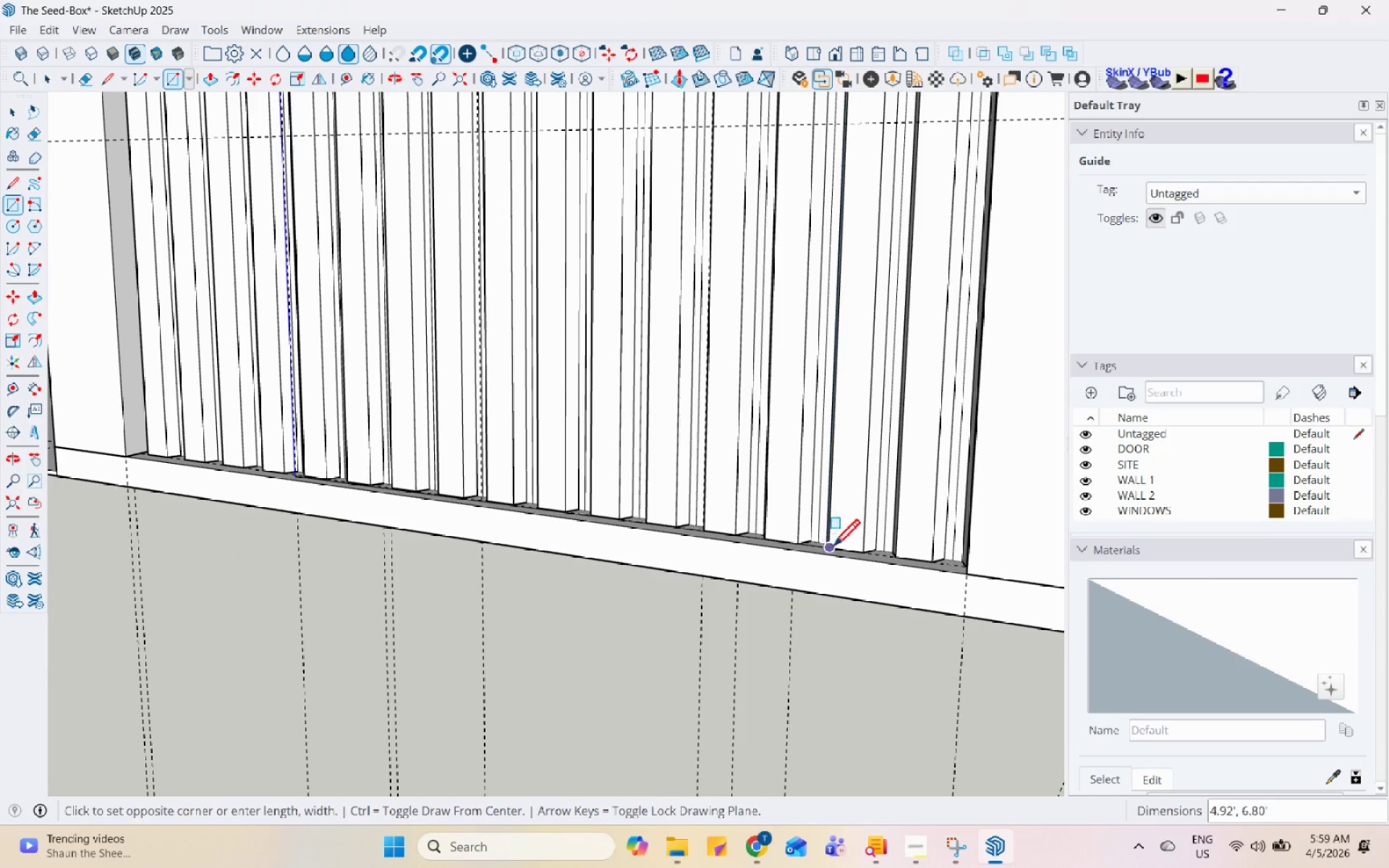 
scroll: coordinate [495, 488], scroll_direction: down, amount: 15.0
 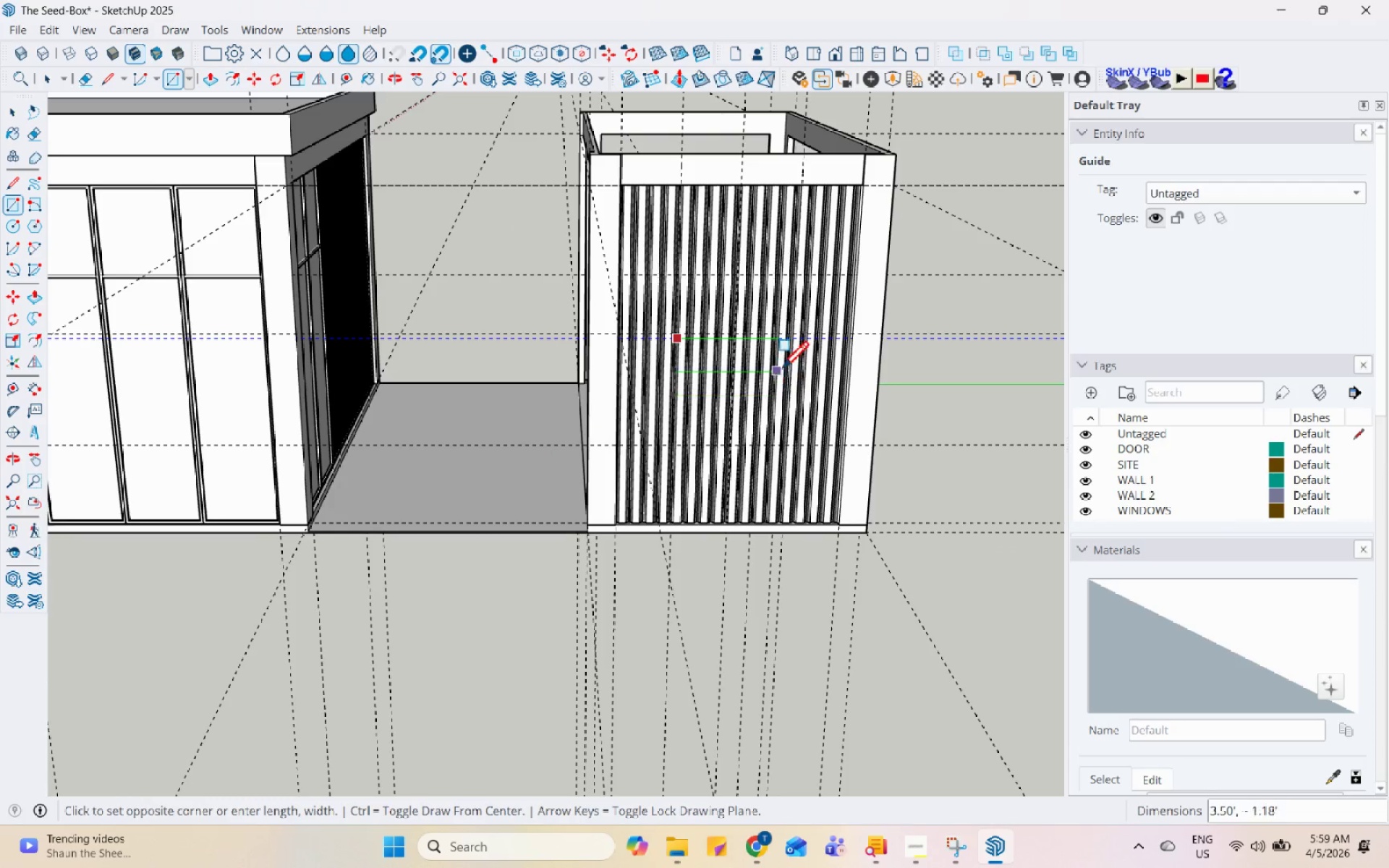 
scroll: coordinate [798, 579], scroll_direction: up, amount: 28.0
 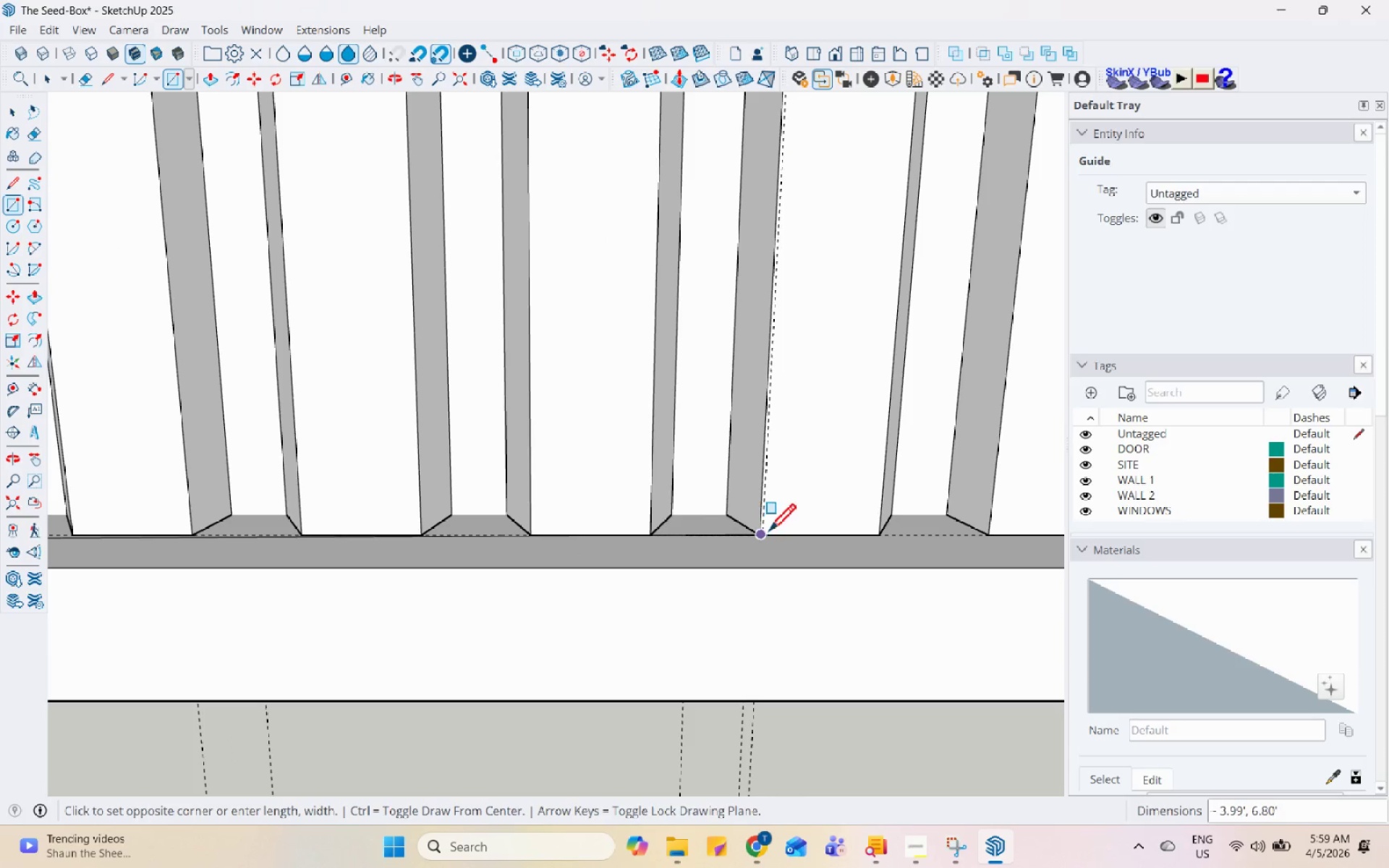 
scroll: coordinate [792, 594], scroll_direction: down, amount: 23.0
 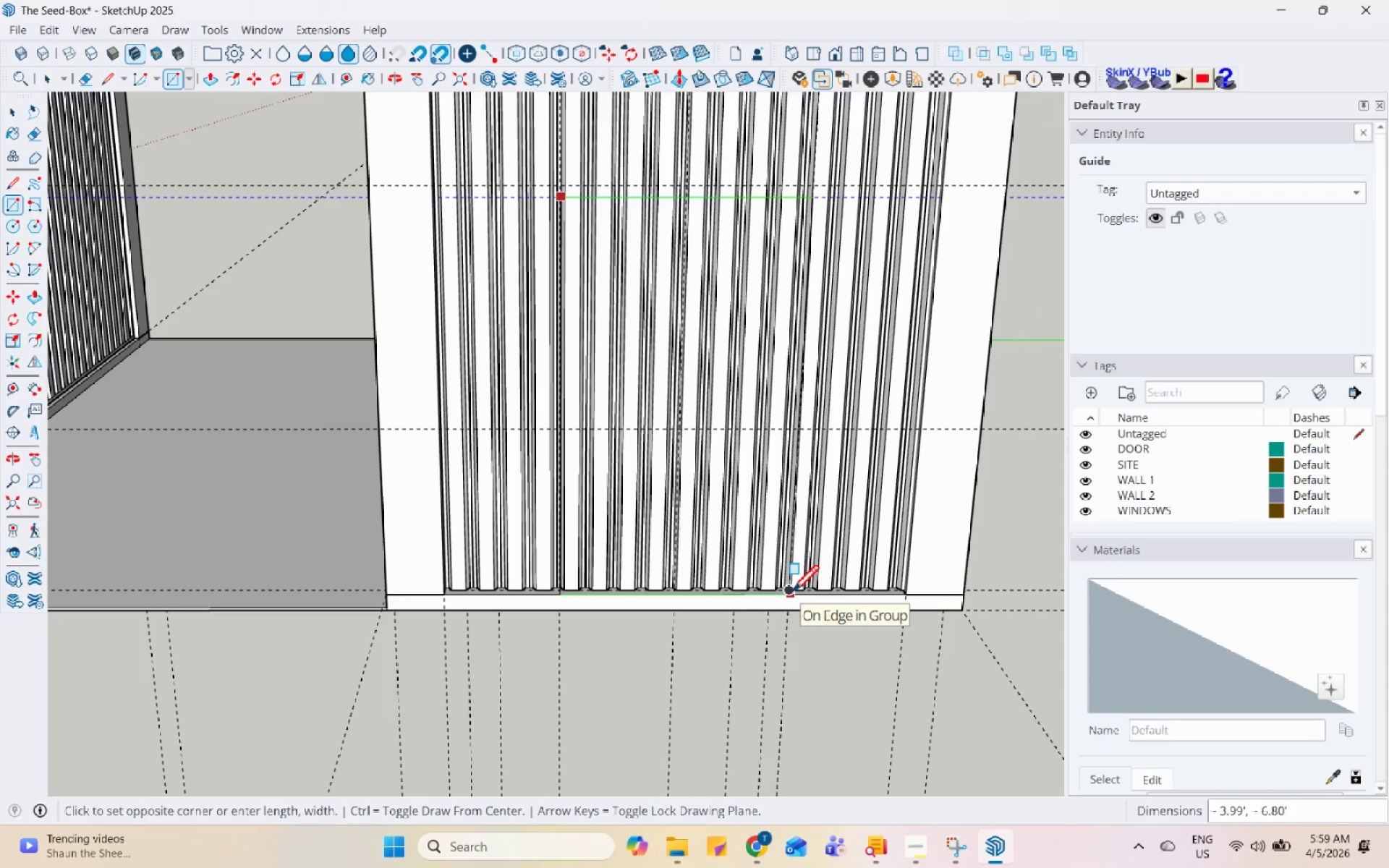 
left_click([791, 594])
 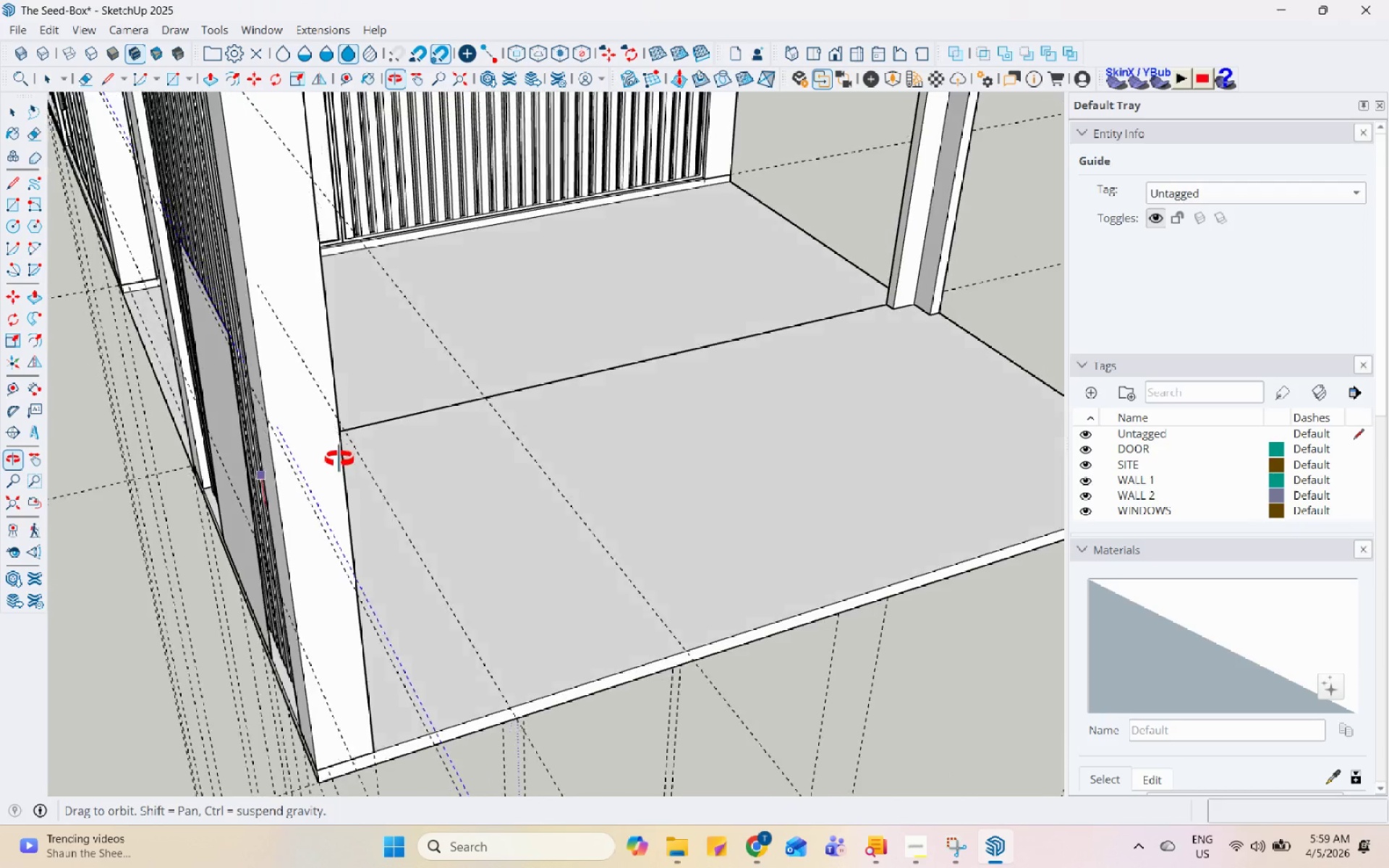 
key(Space)
 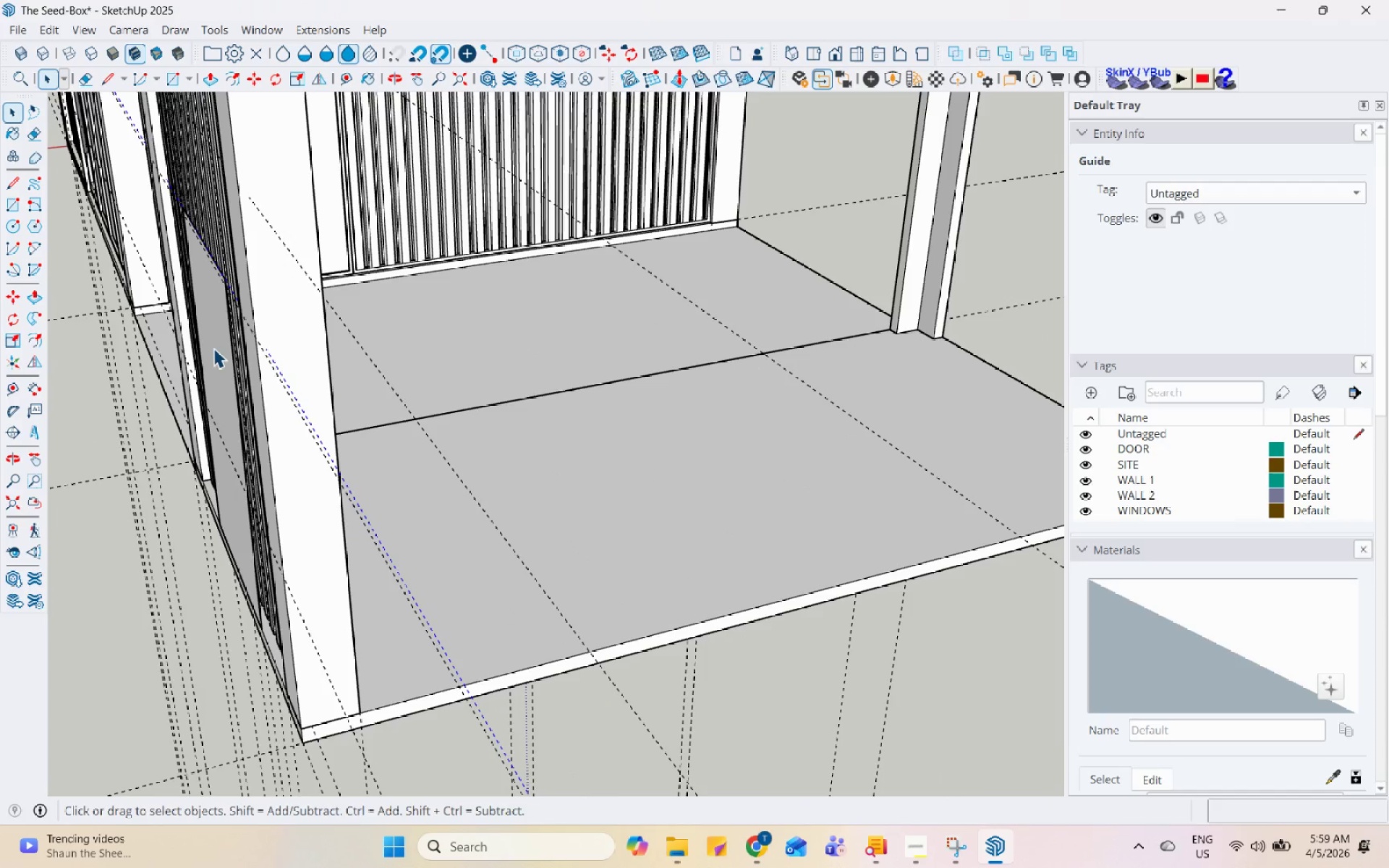 
left_click([215, 348])
 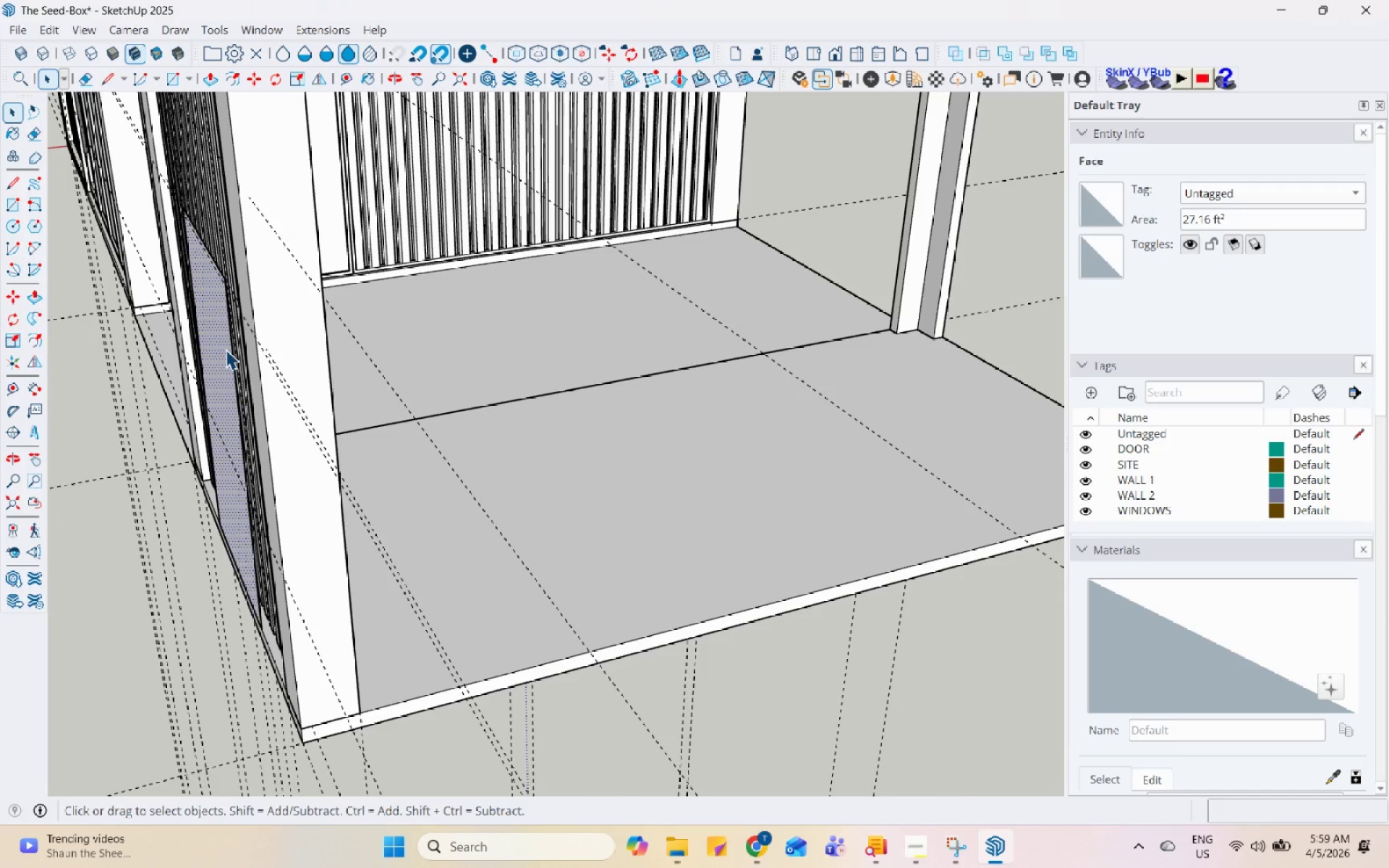 
key(P)
 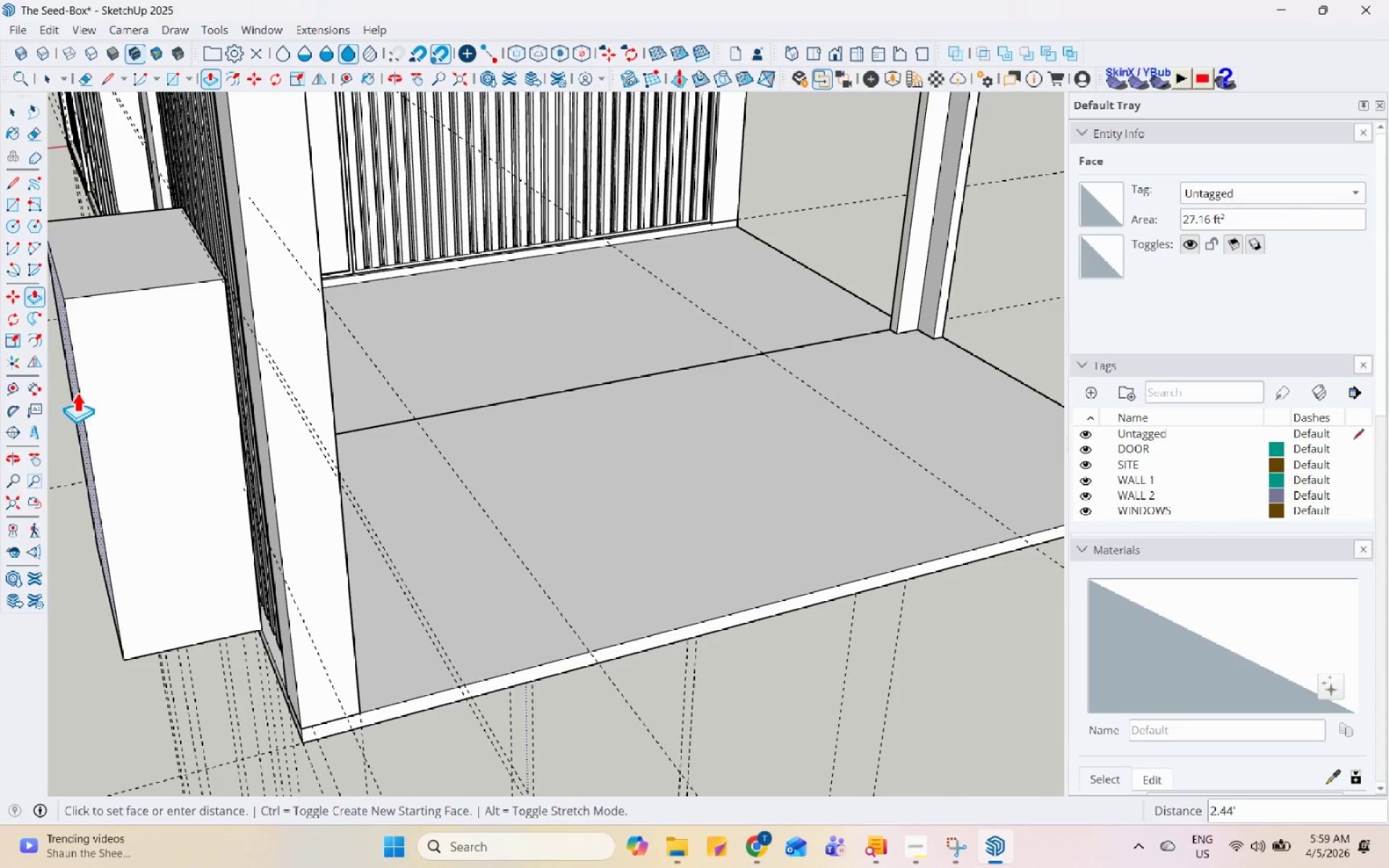 
scroll: coordinate [359, 294], scroll_direction: up, amount: 17.0
 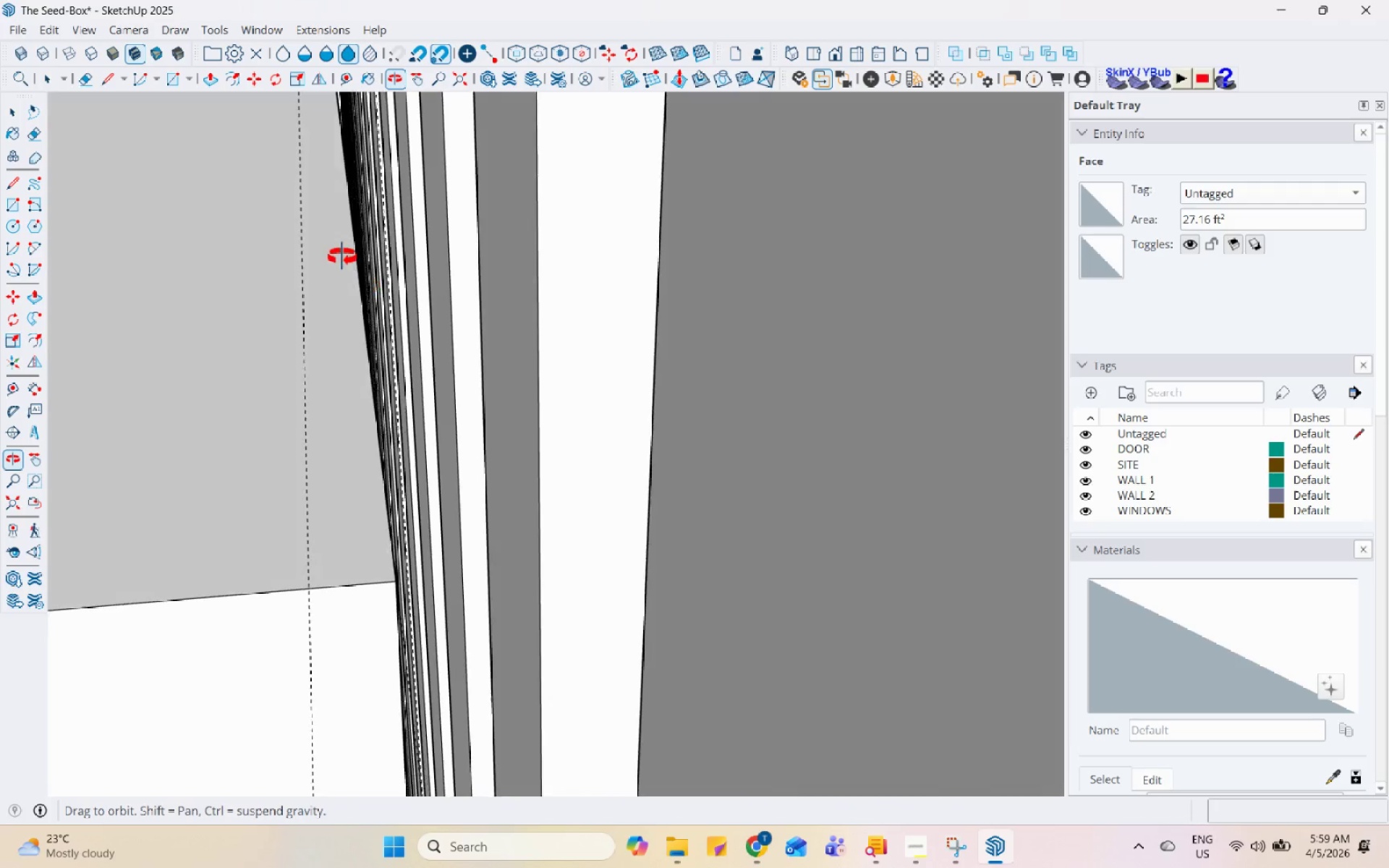 
scroll: coordinate [540, 449], scroll_direction: down, amount: 25.0
 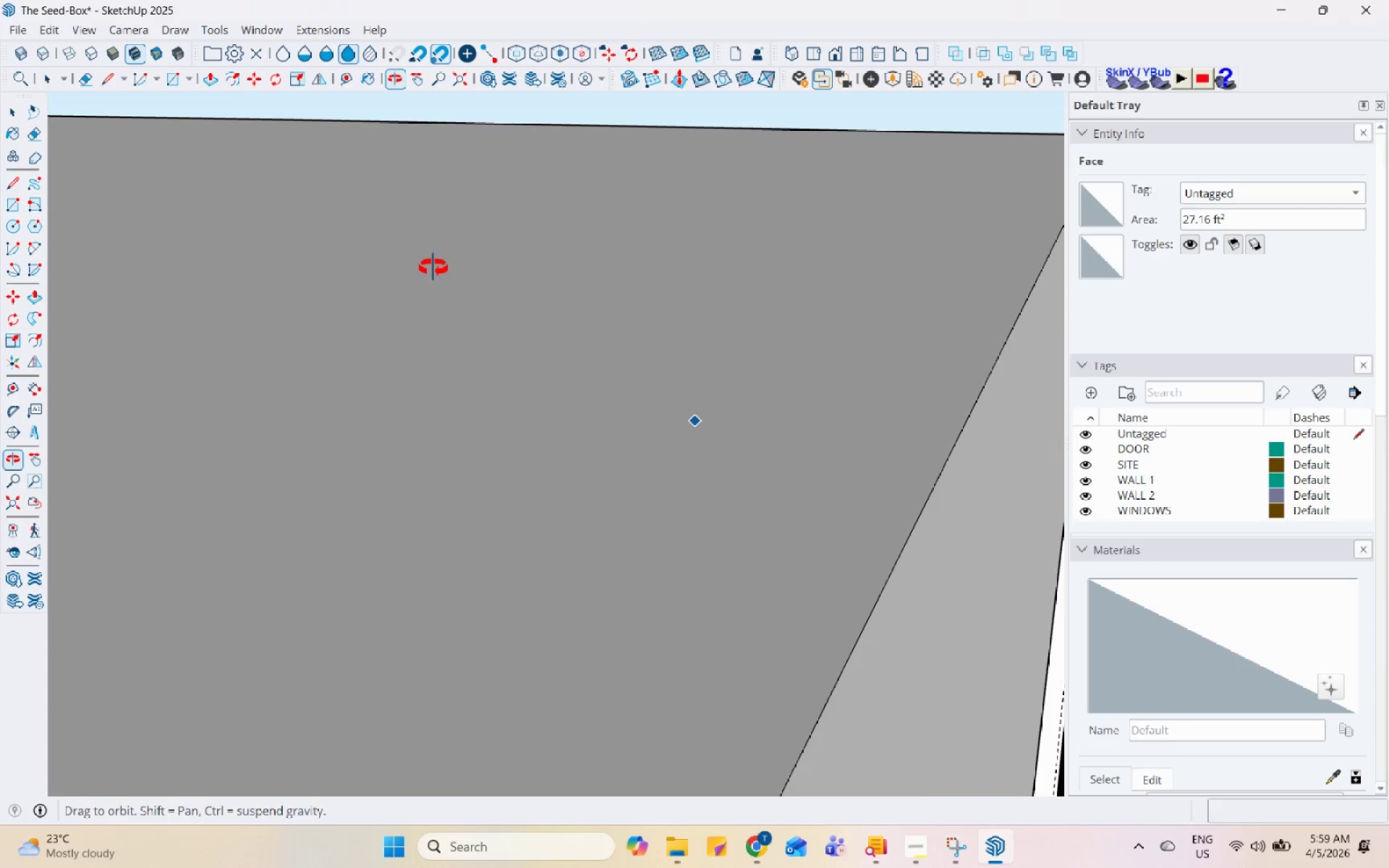 
key(Space)
 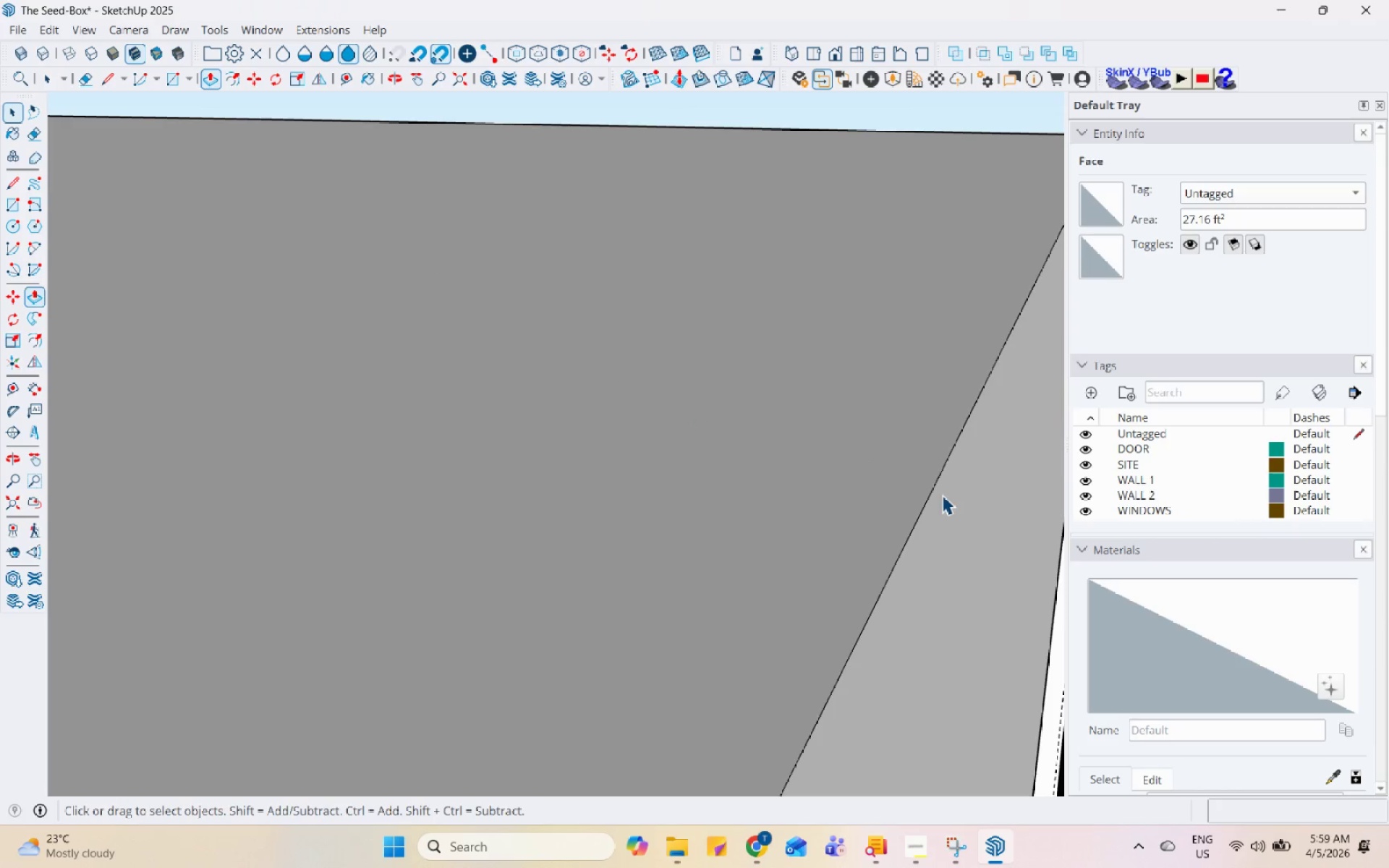 
left_click([942, 495])
 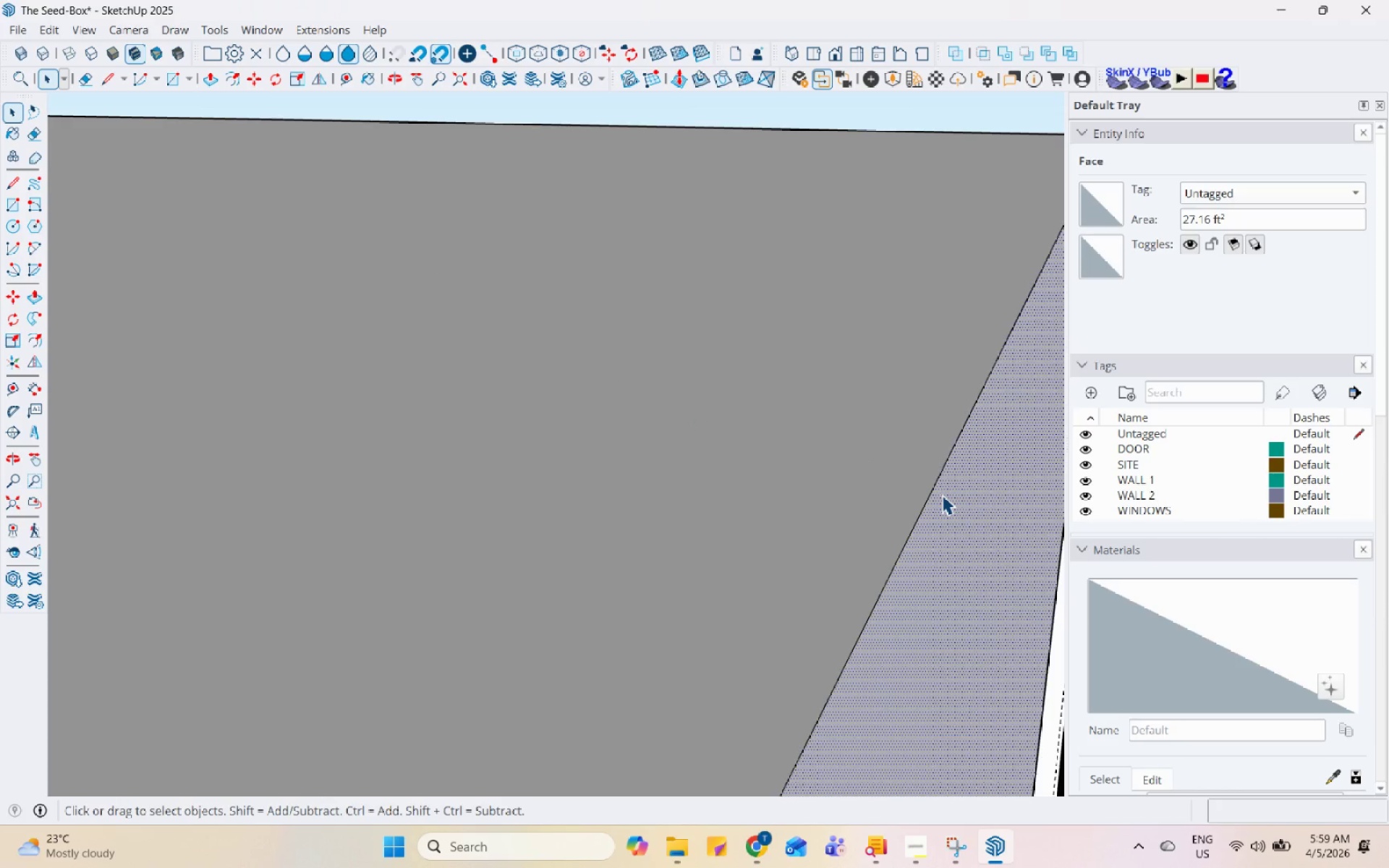 
key(P)
 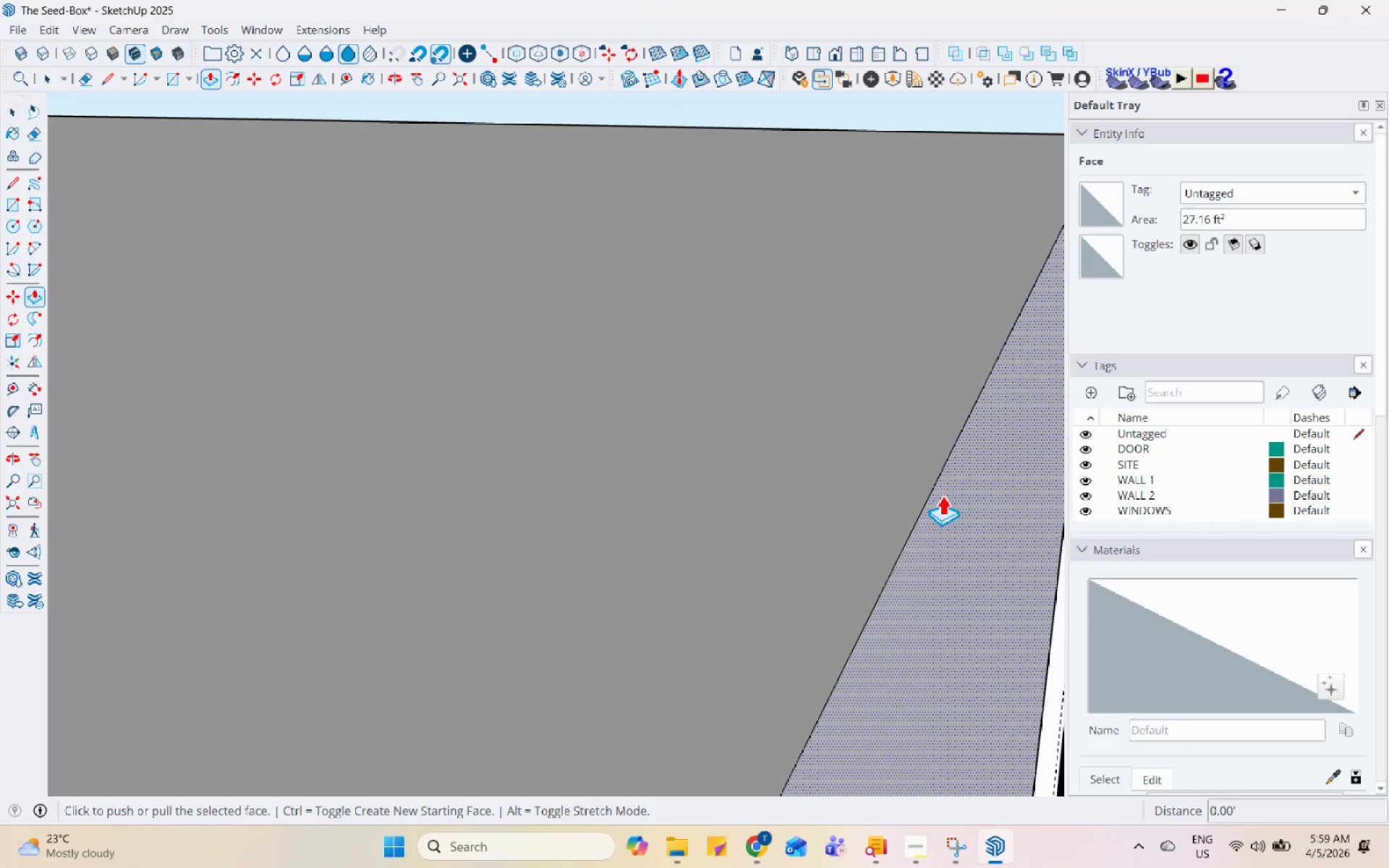 
left_click([942, 495])
 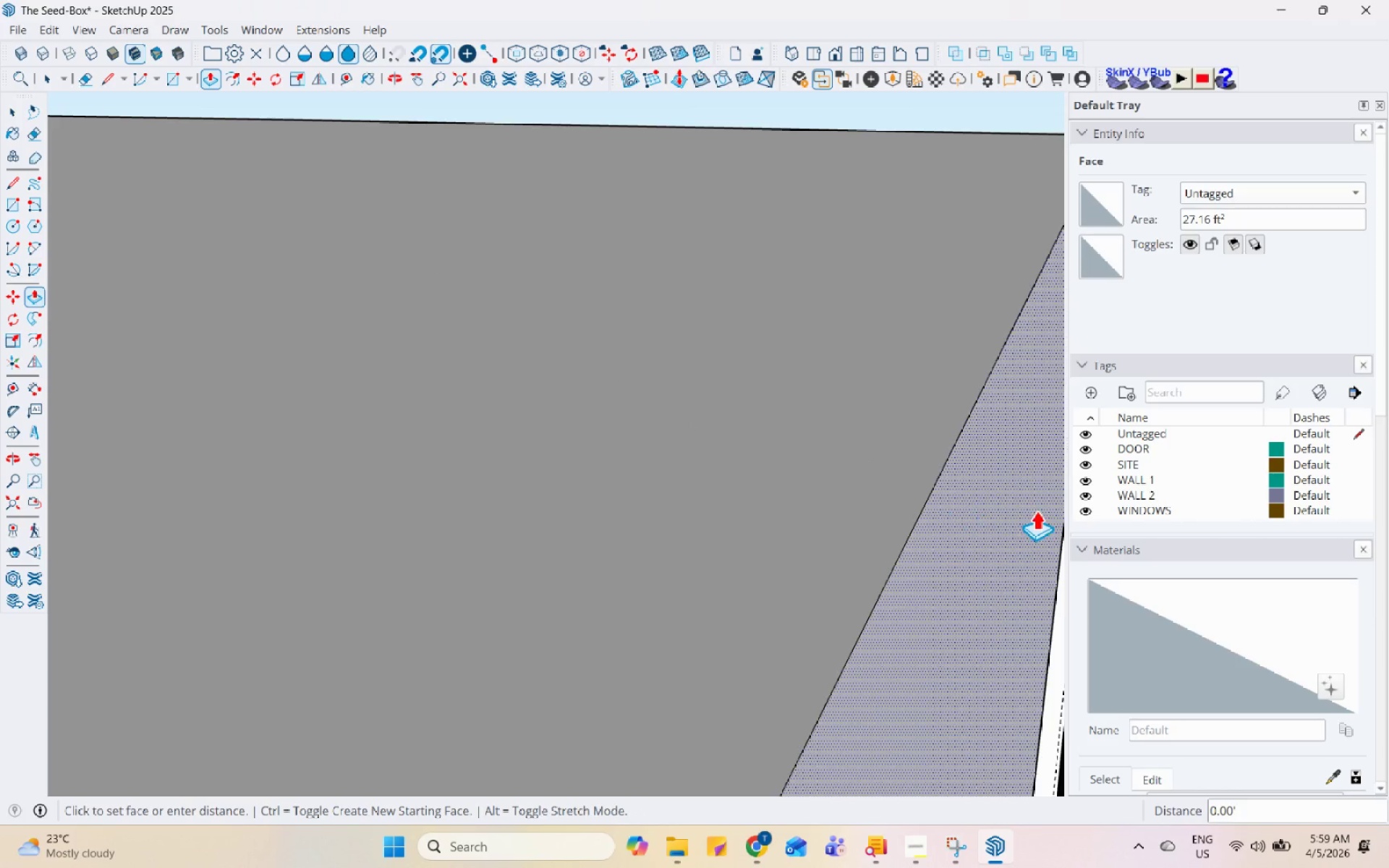 
left_click([1015, 513])
 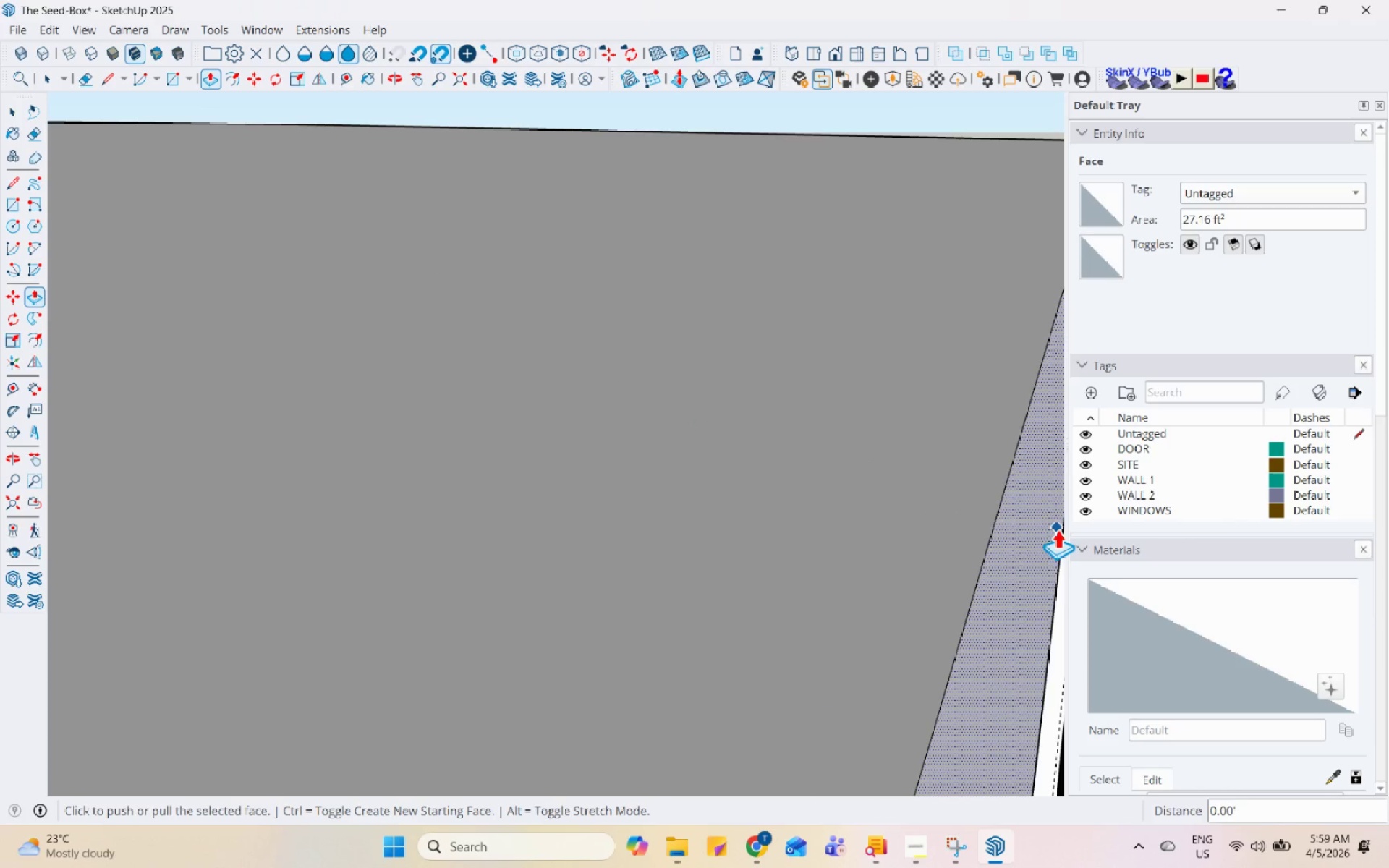 
scroll: coordinate [708, 482], scroll_direction: down, amount: 15.0
 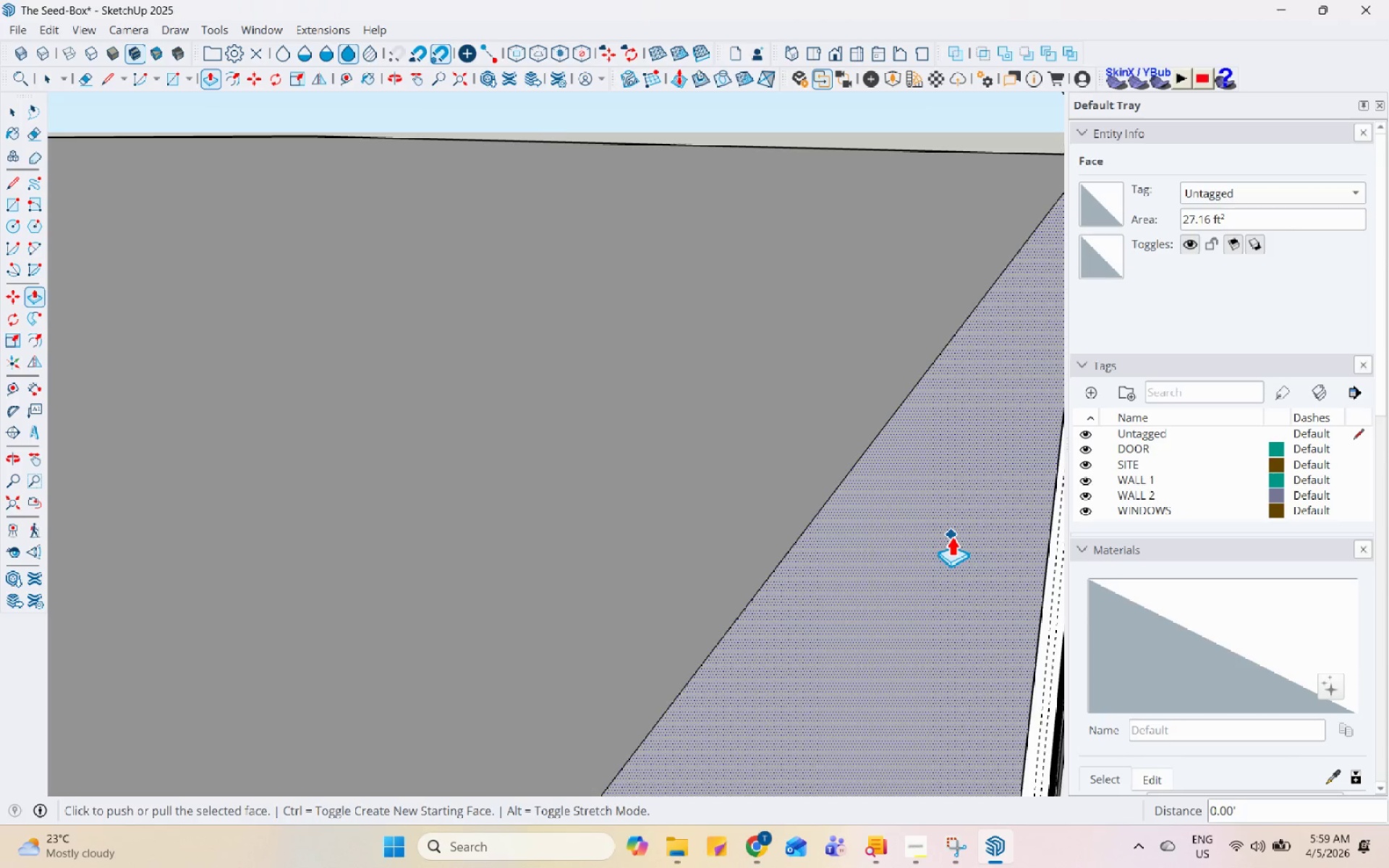 
left_click([894, 524])
 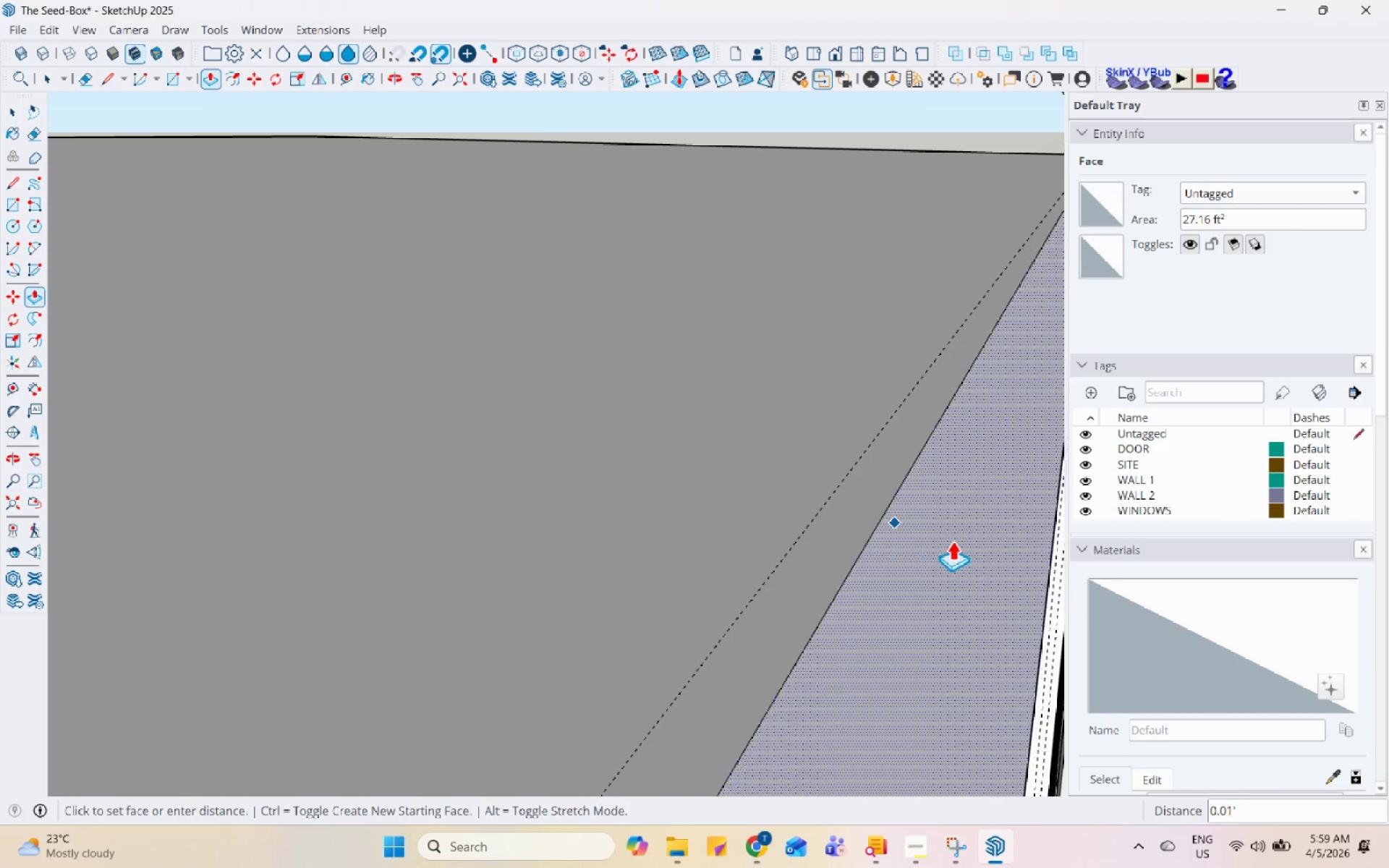 
scroll: coordinate [606, 388], scroll_direction: down, amount: 133.0
 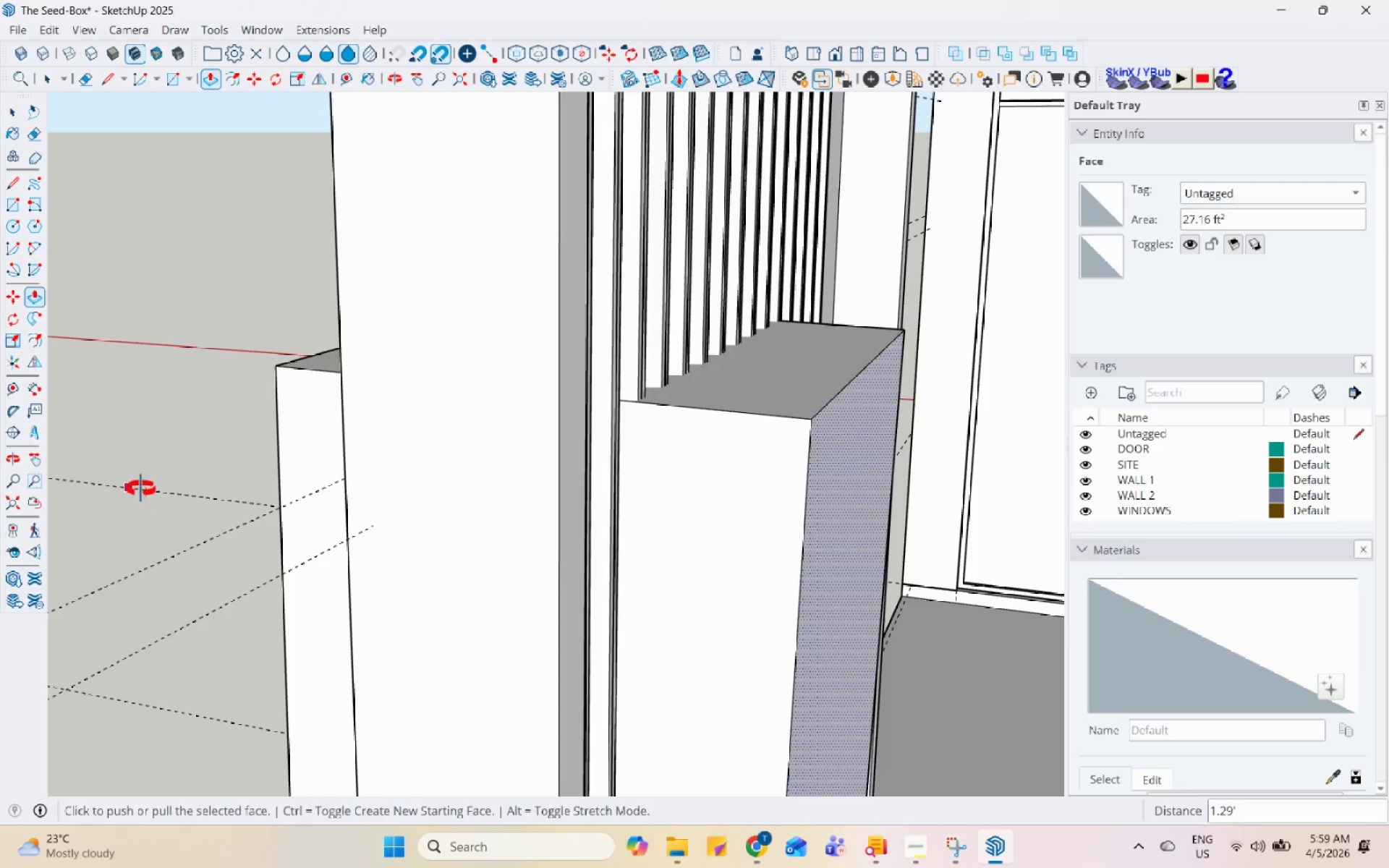 
key(Space)
 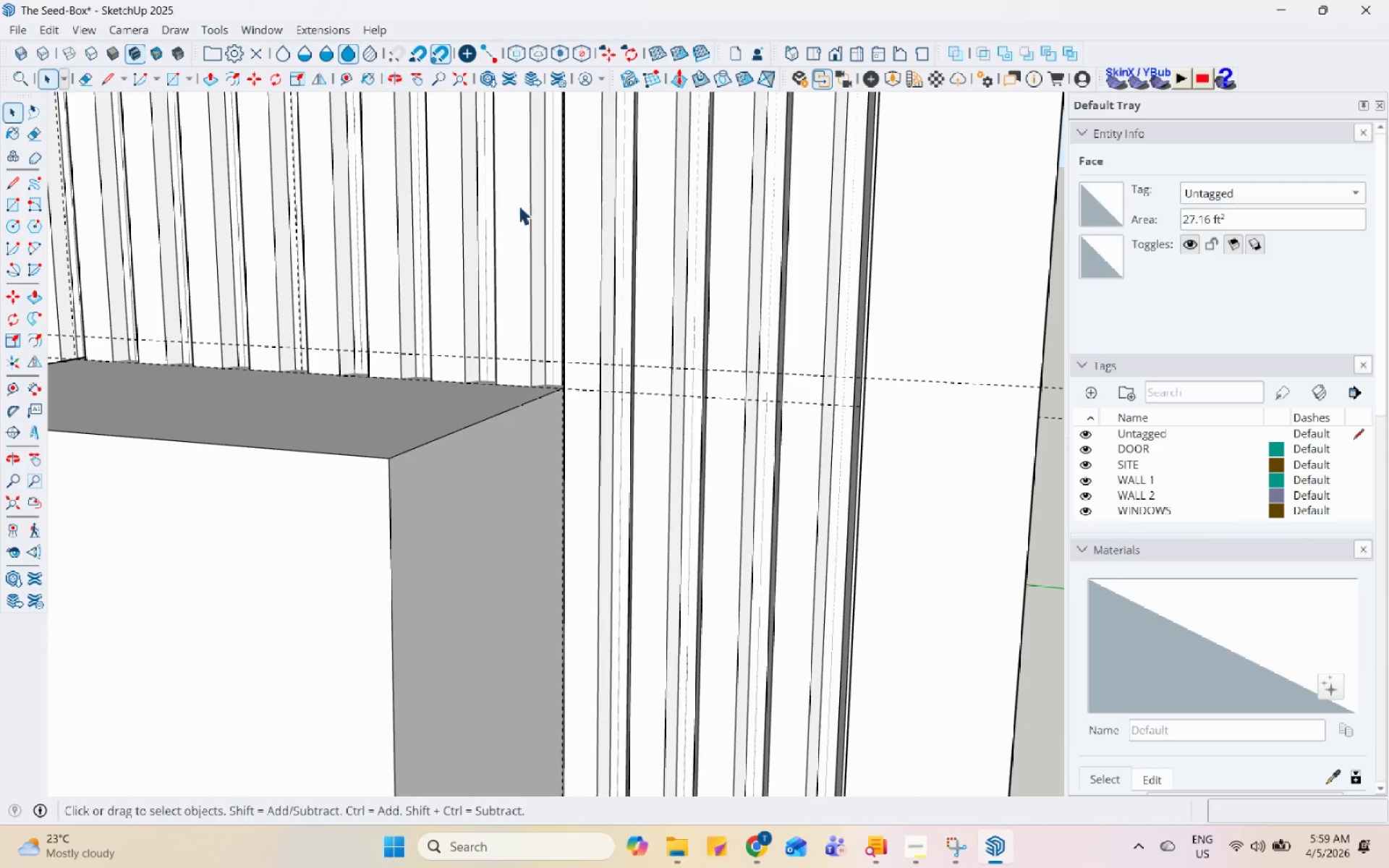 
scroll: coordinate [674, 432], scroll_direction: down, amount: 13.0
 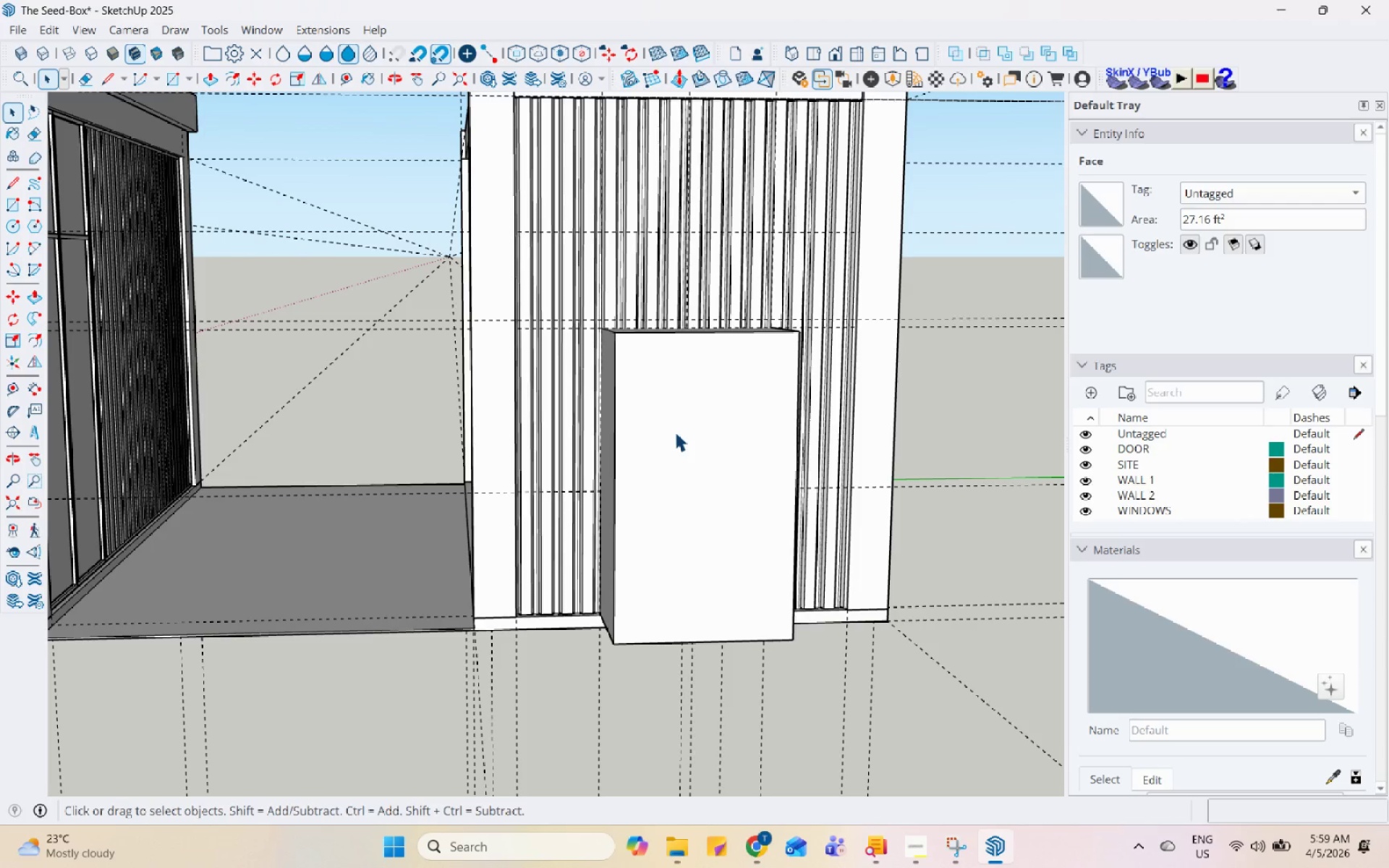 
wait(6.87)
 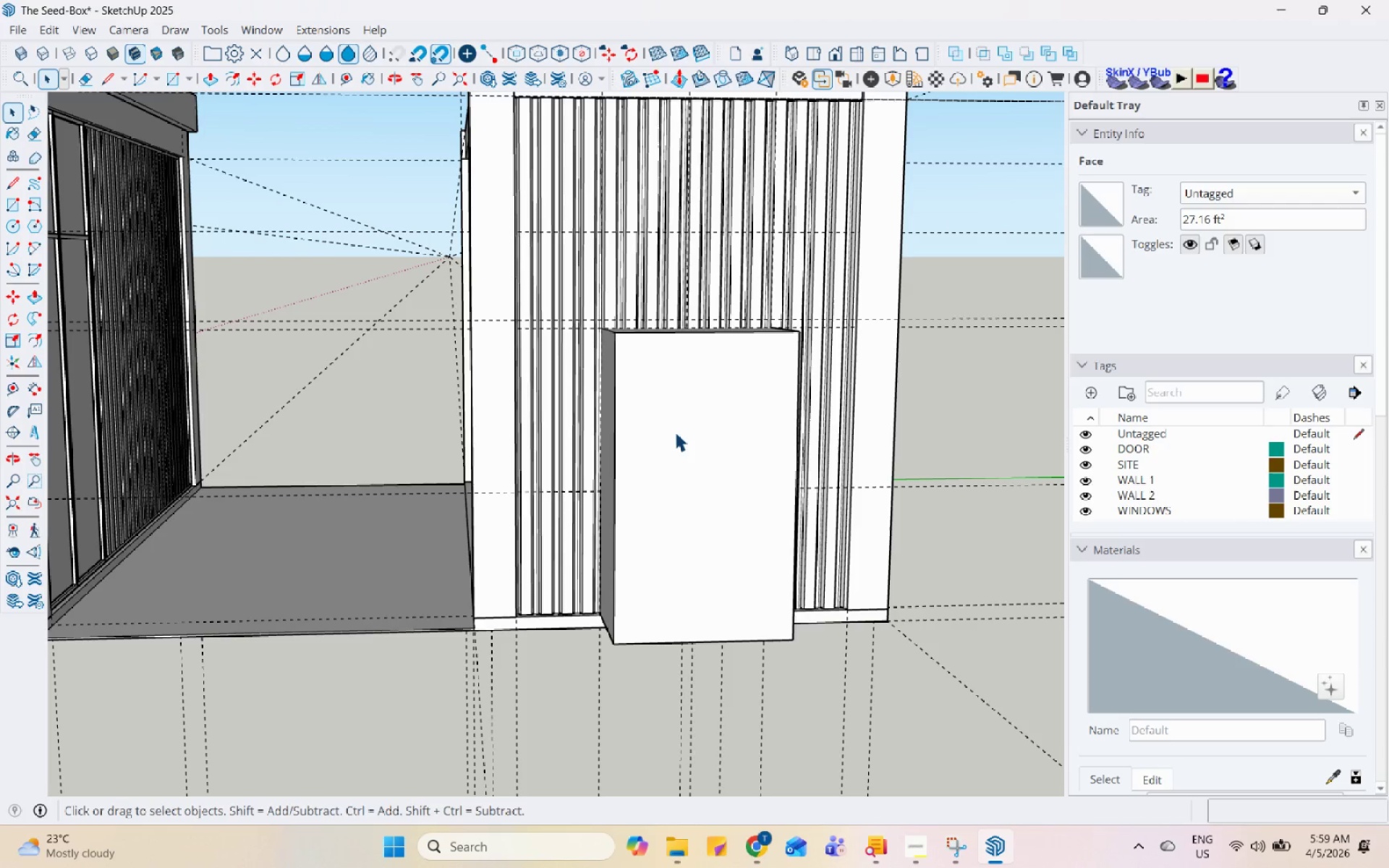 
scroll: coordinate [677, 440], scroll_direction: down, amount: 3.0
 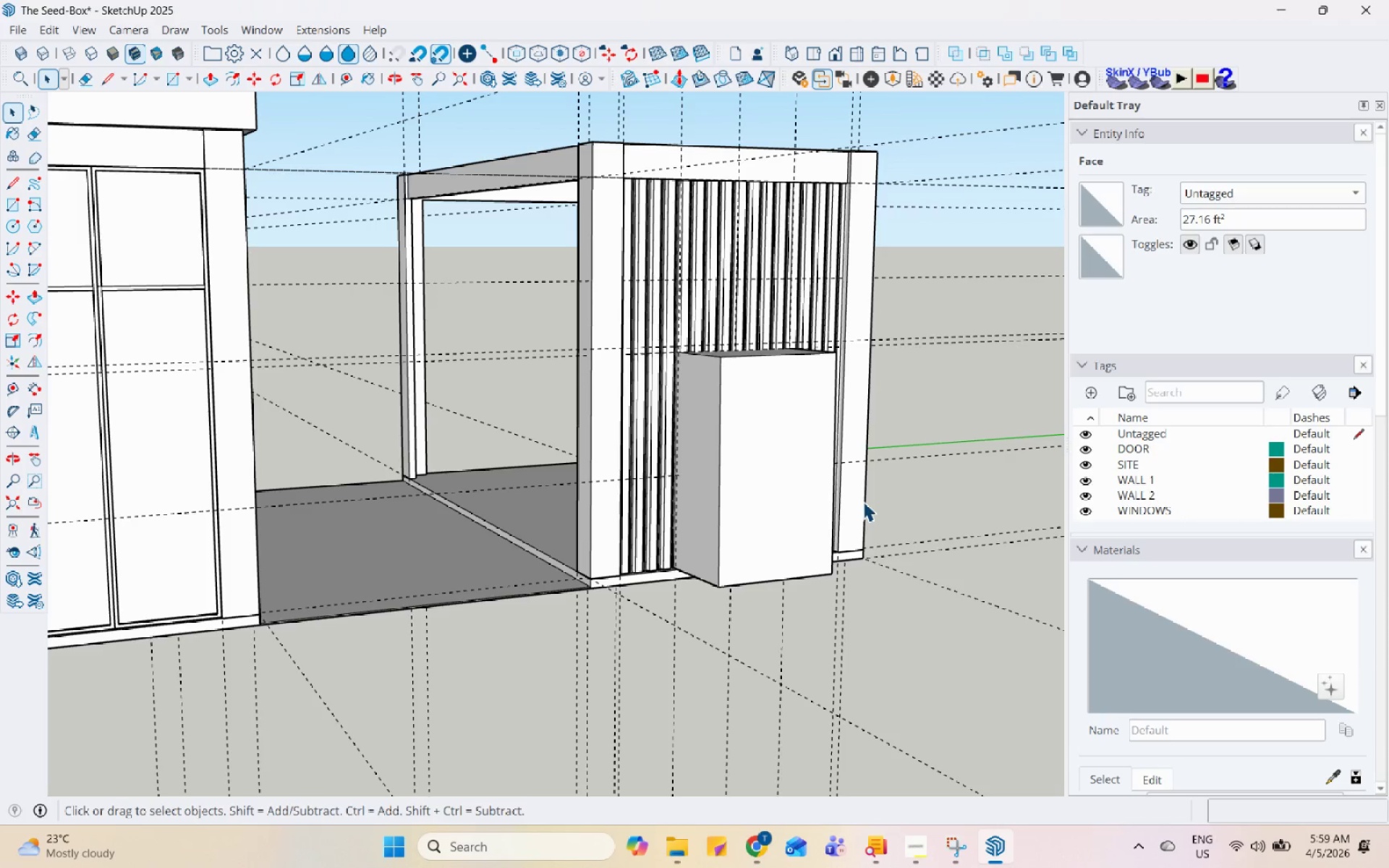 
wait(8.74)
 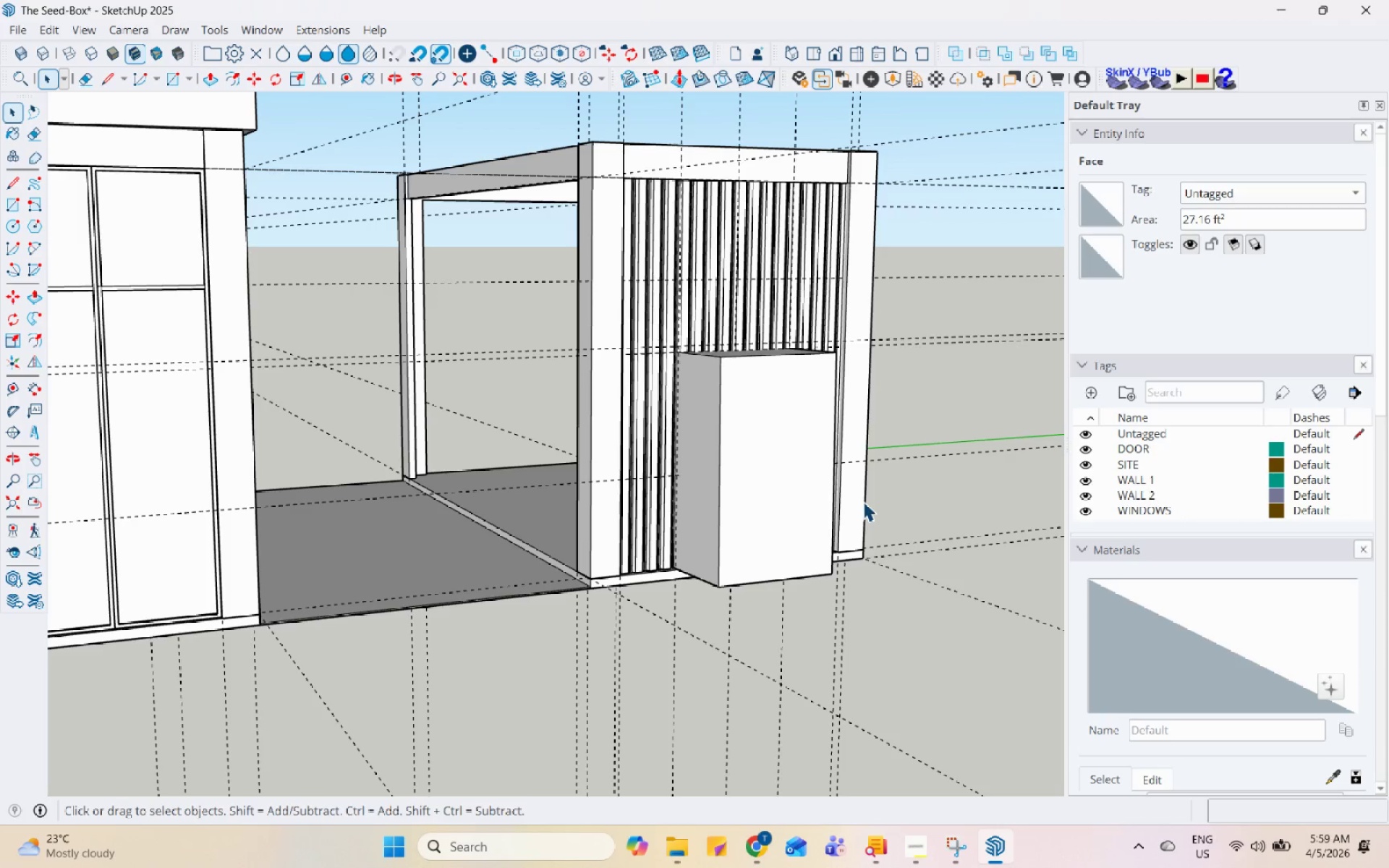 
left_click([5, 389])
 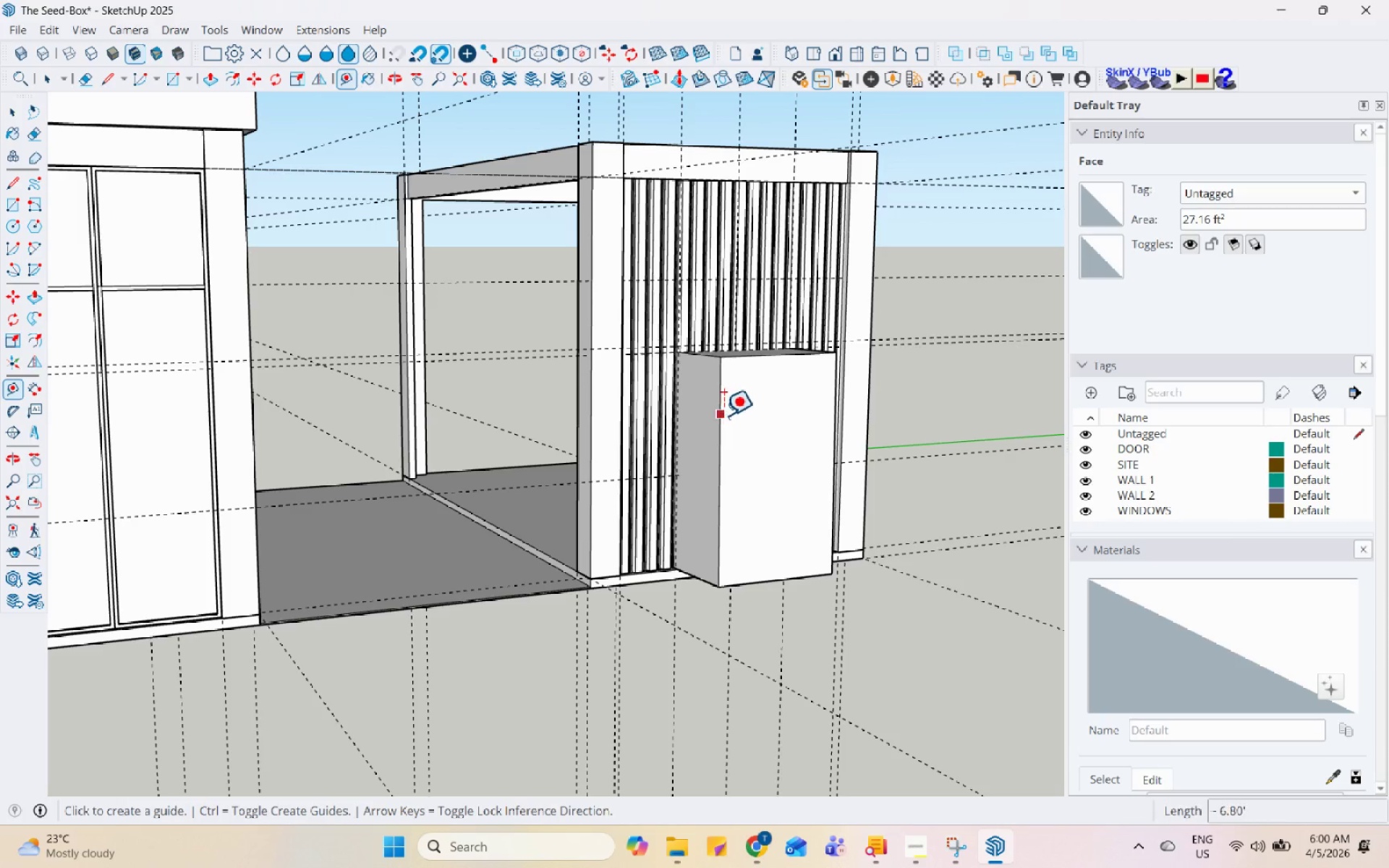 
left_click([718, 412])
 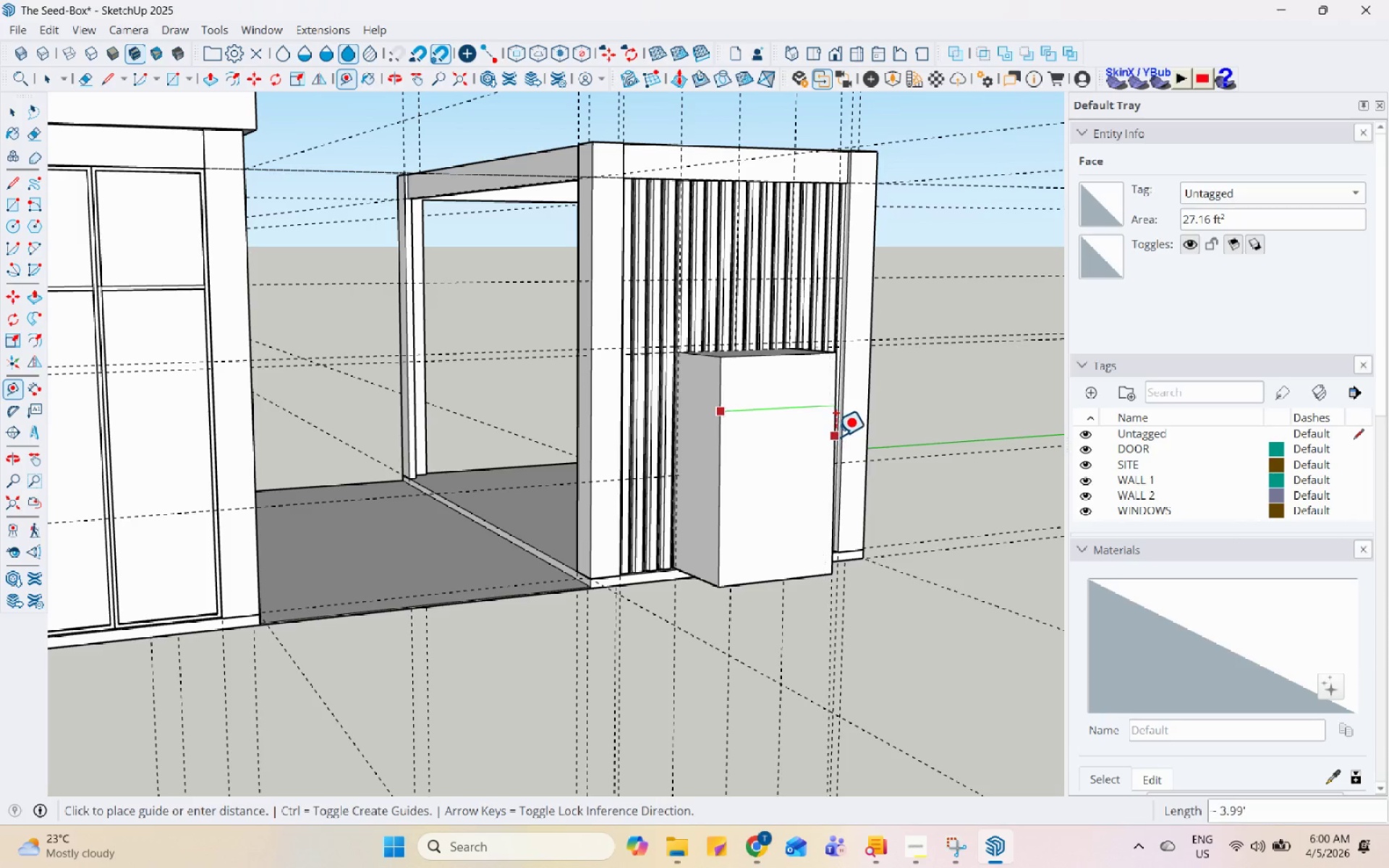 
key(Escape)
 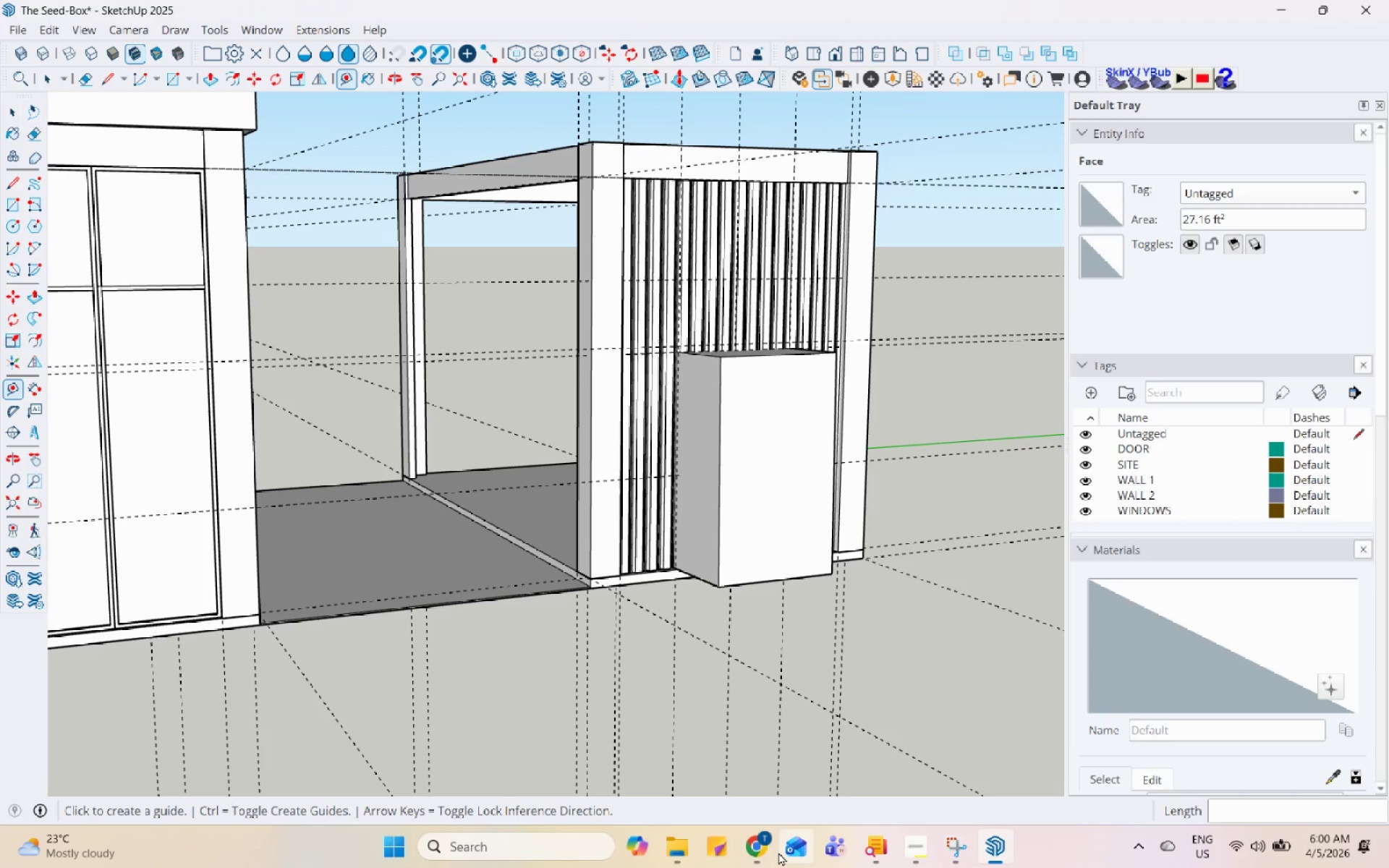 
left_click([913, 856])